 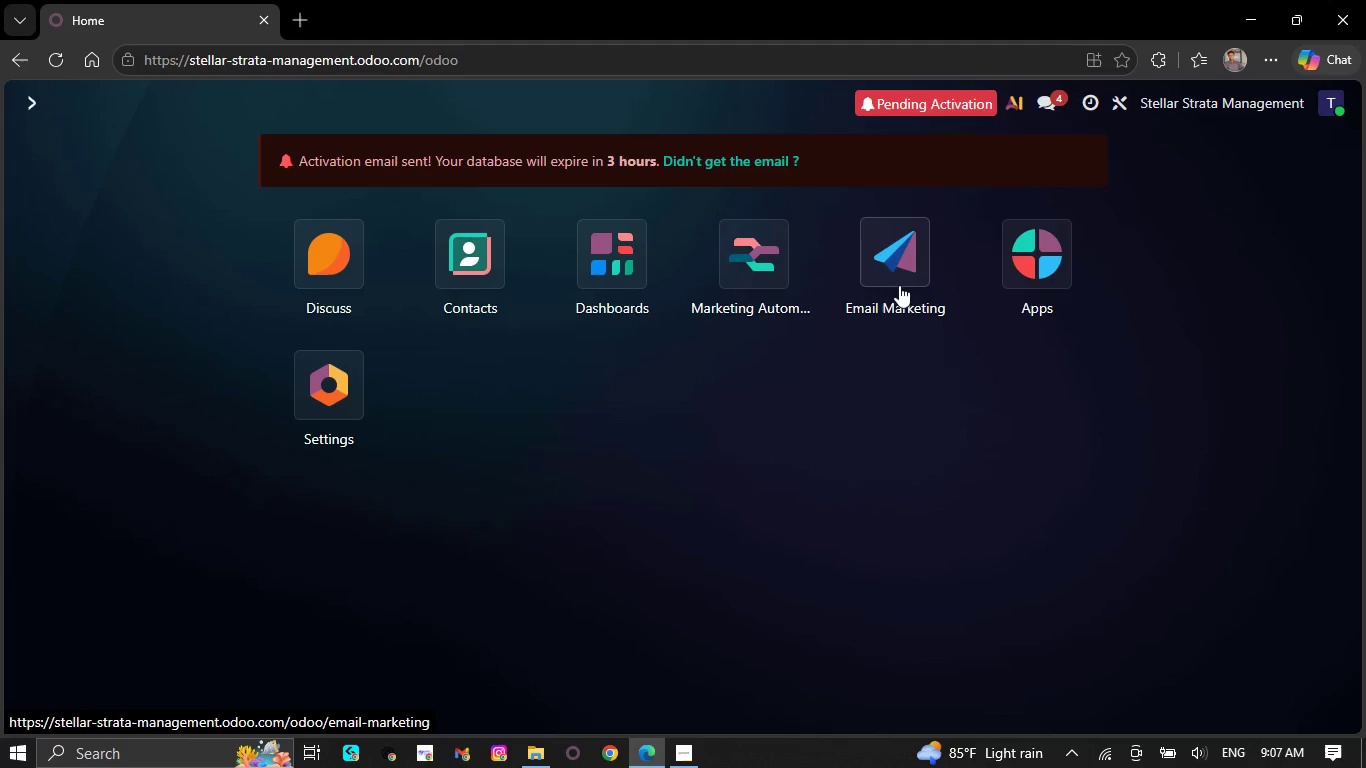 
left_click([213, 99])
 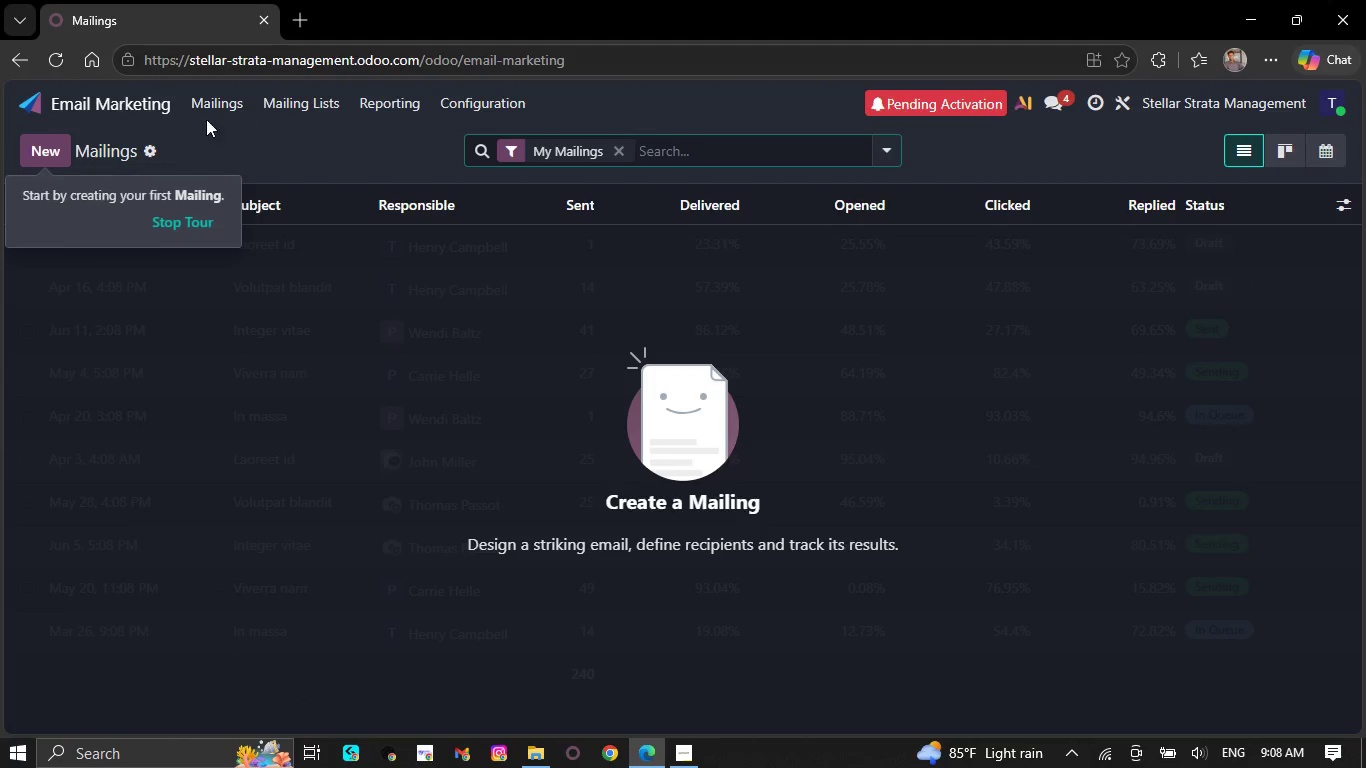 
left_click([128, 103])
 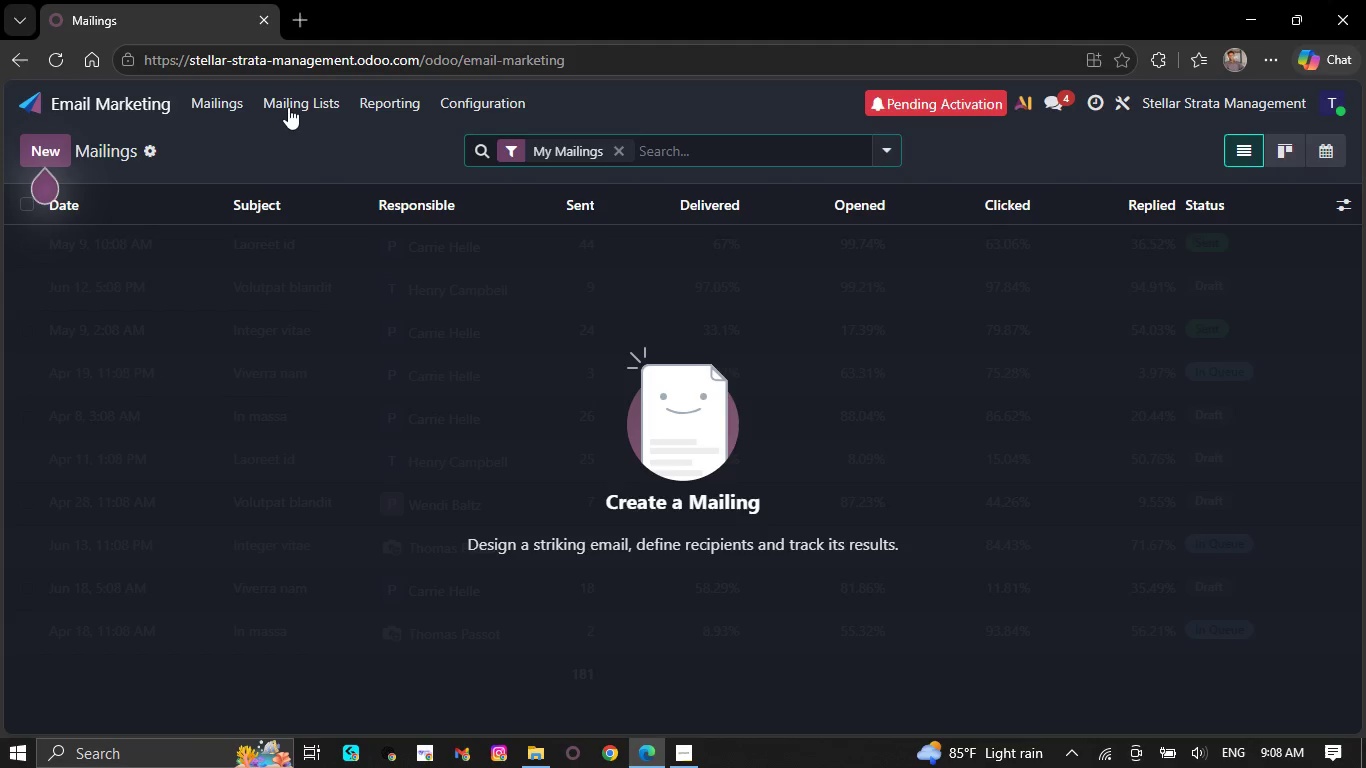 
wait(5.59)
 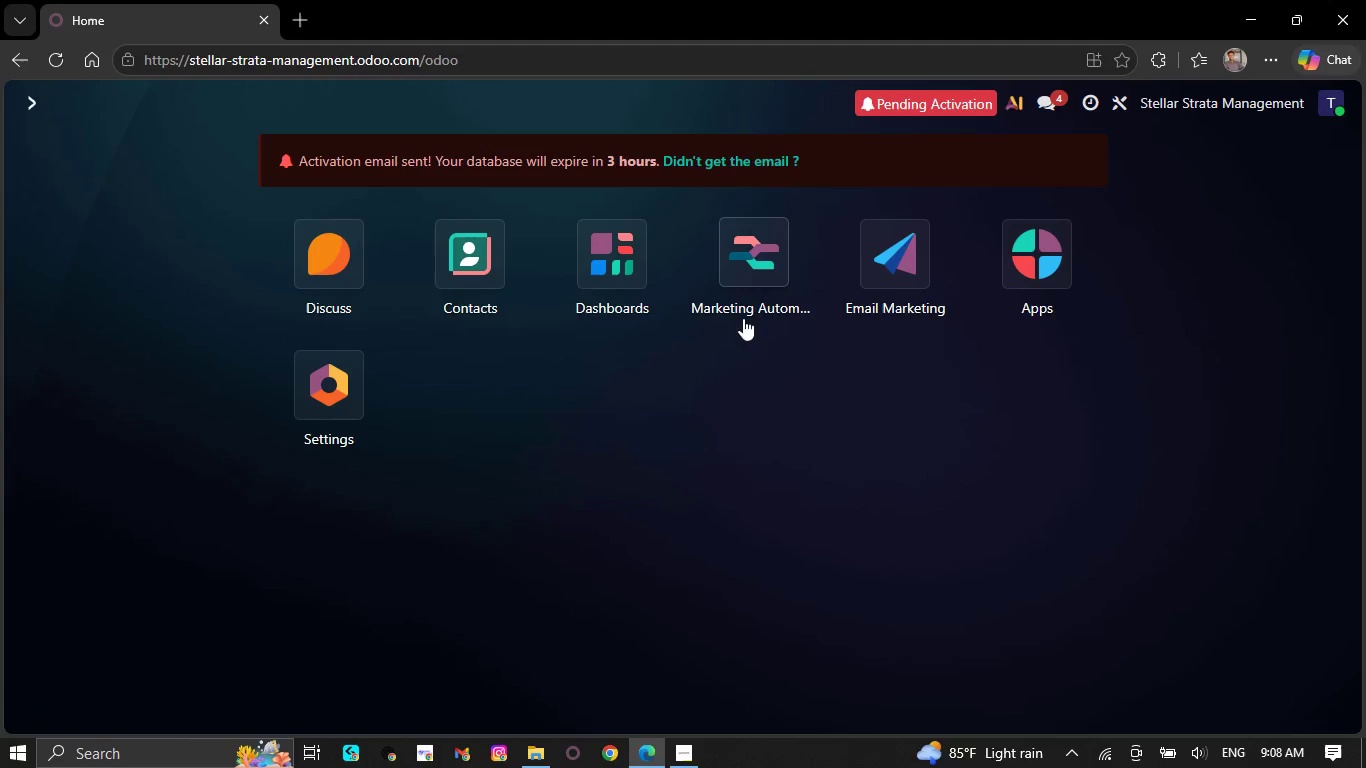 
left_click([58, 153])
 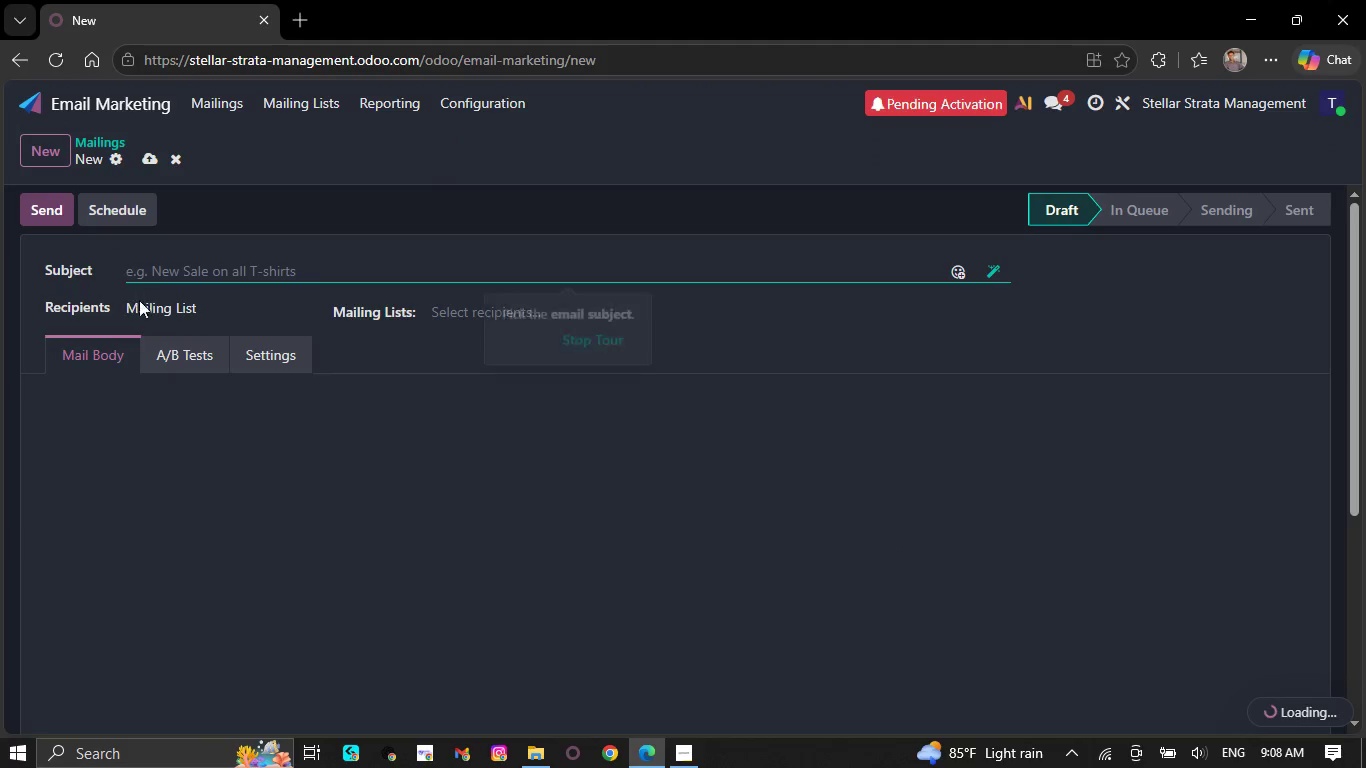 
scroll: coordinate [178, 517], scroll_direction: down, amount: 18.0
 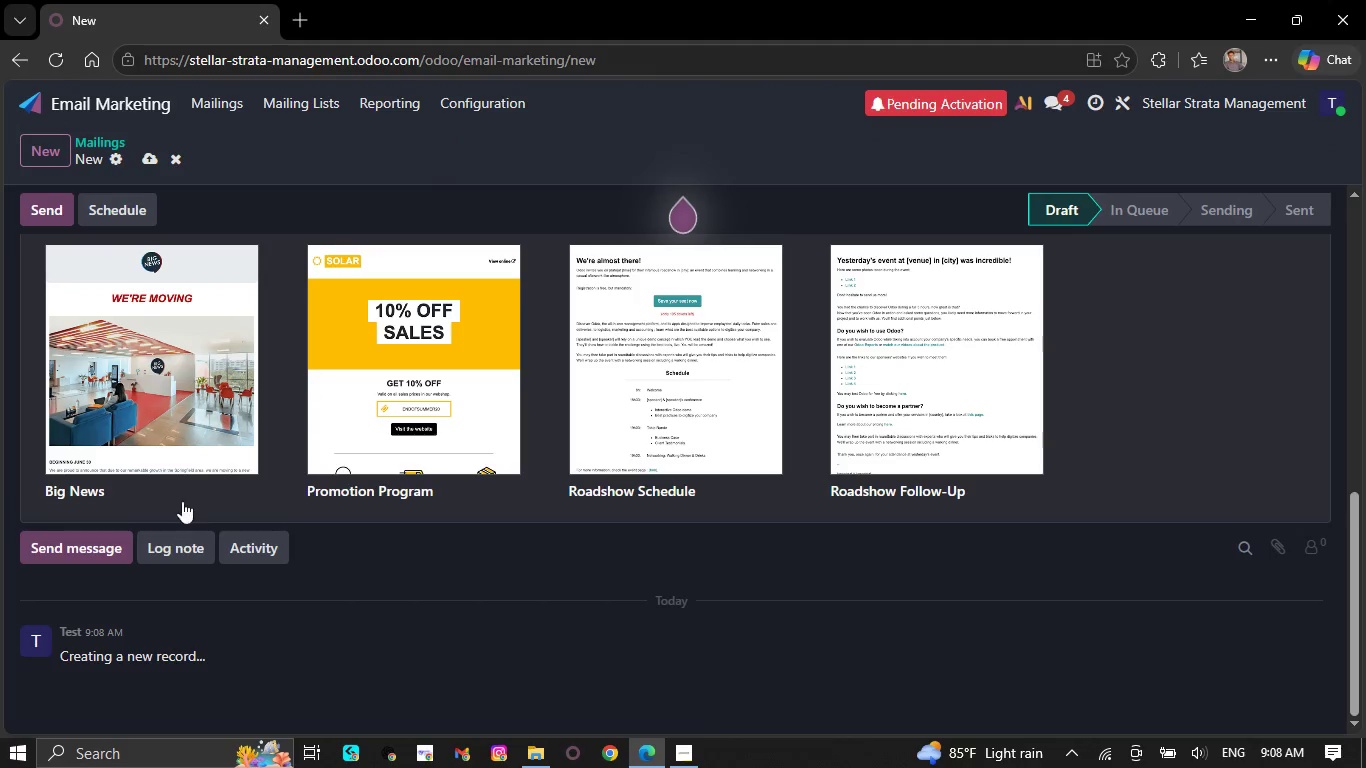 
left_click([200, 394])
 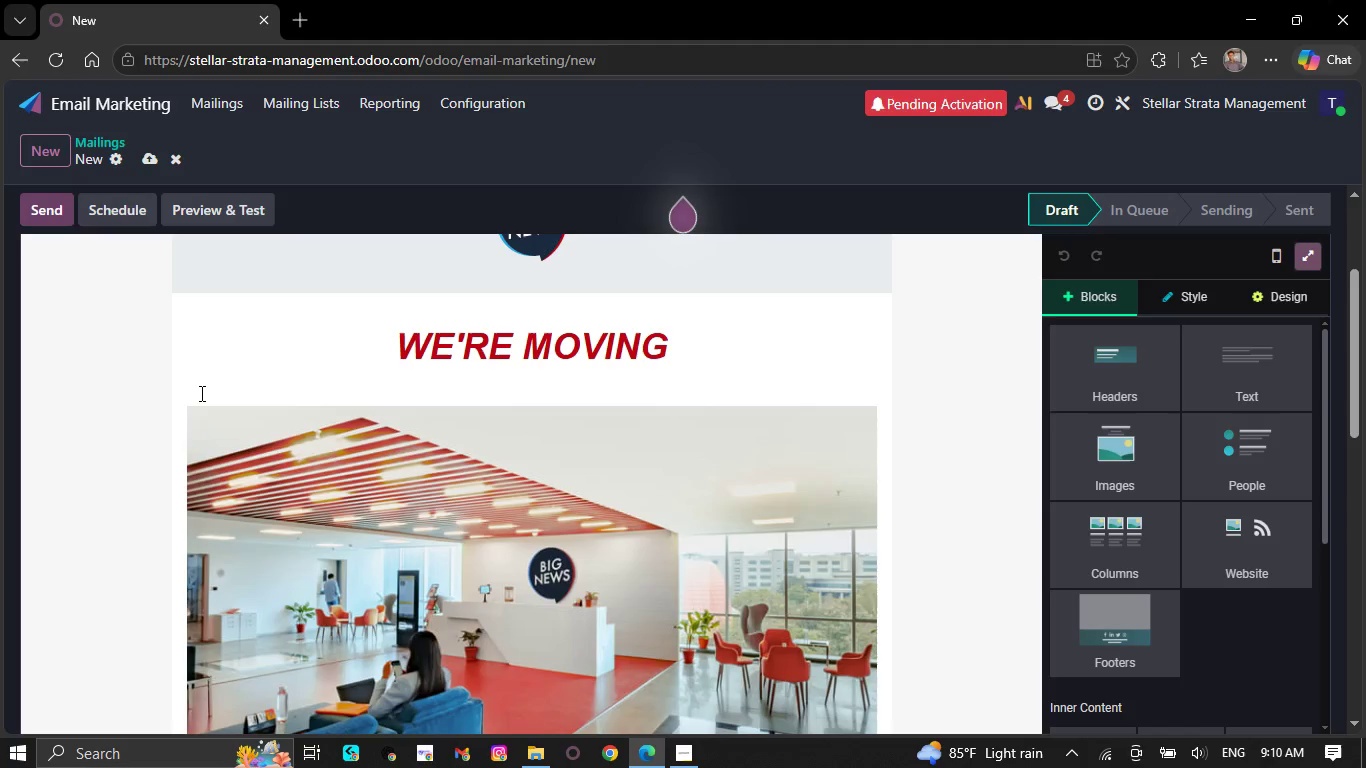 
wait(150.75)
 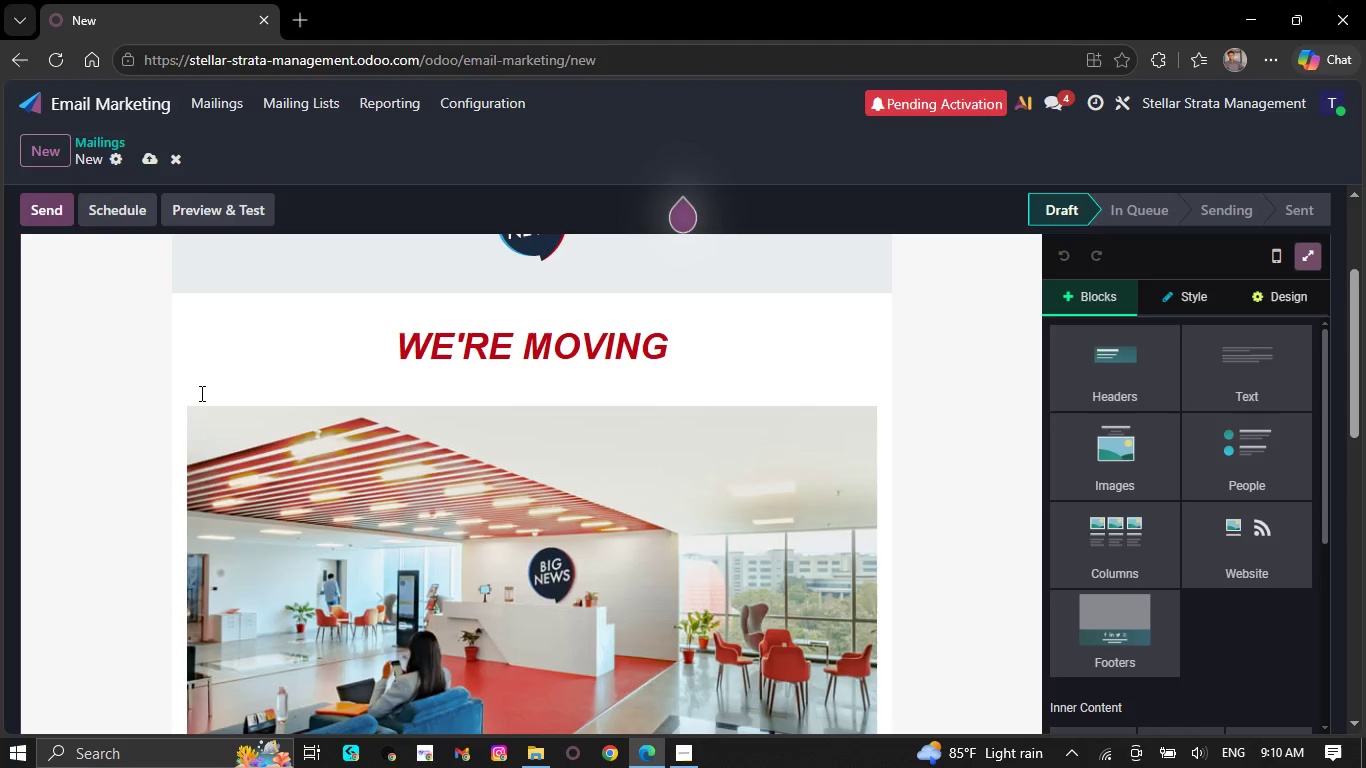 
scroll: coordinate [851, 613], scroll_direction: down, amount: 12.0
 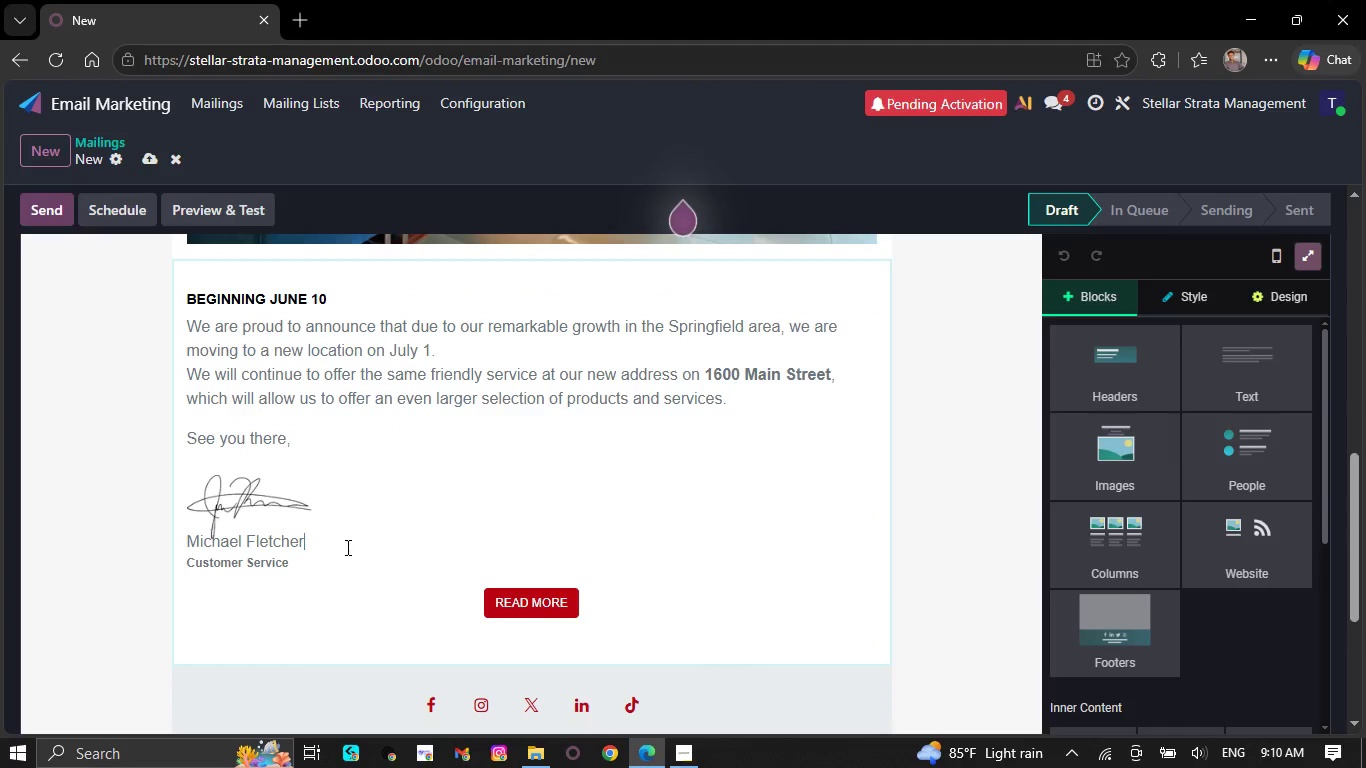 
double_click([346, 557])
 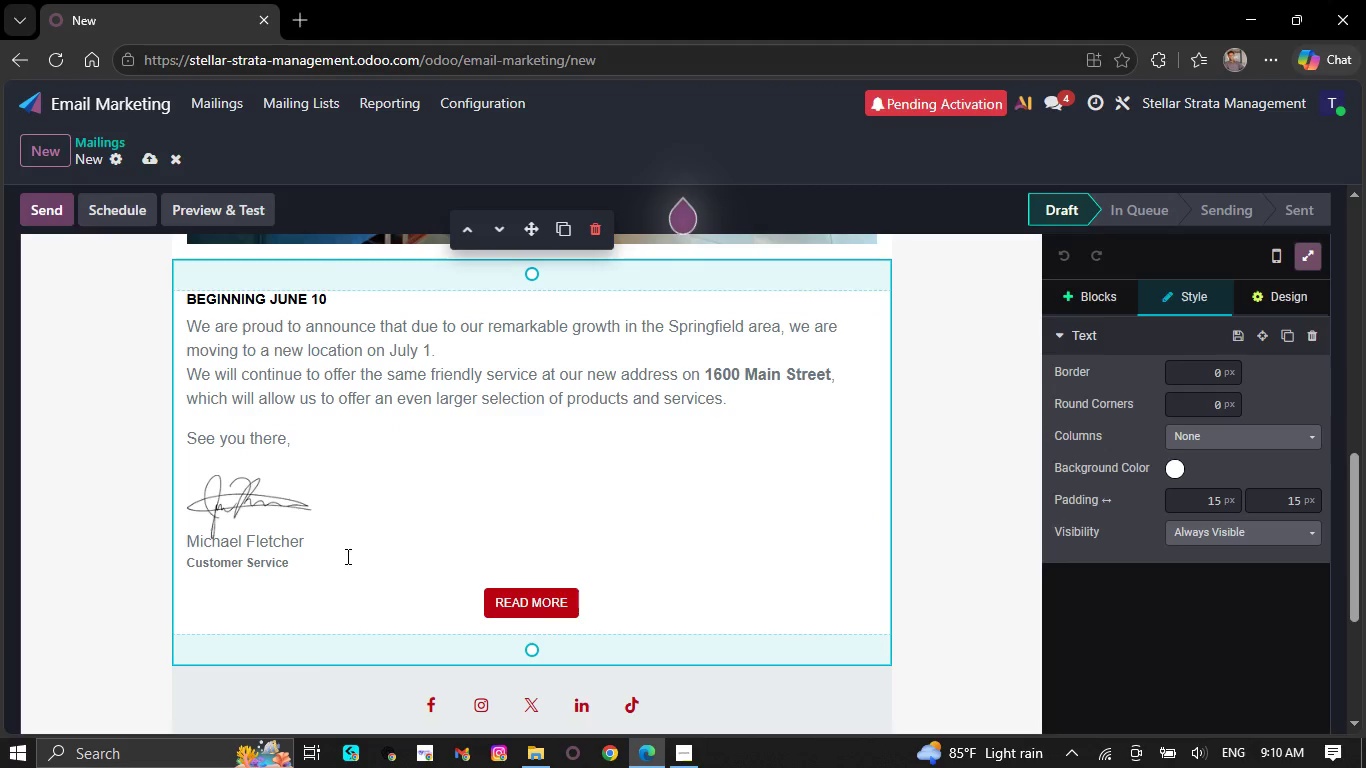 
key(Backspace)
 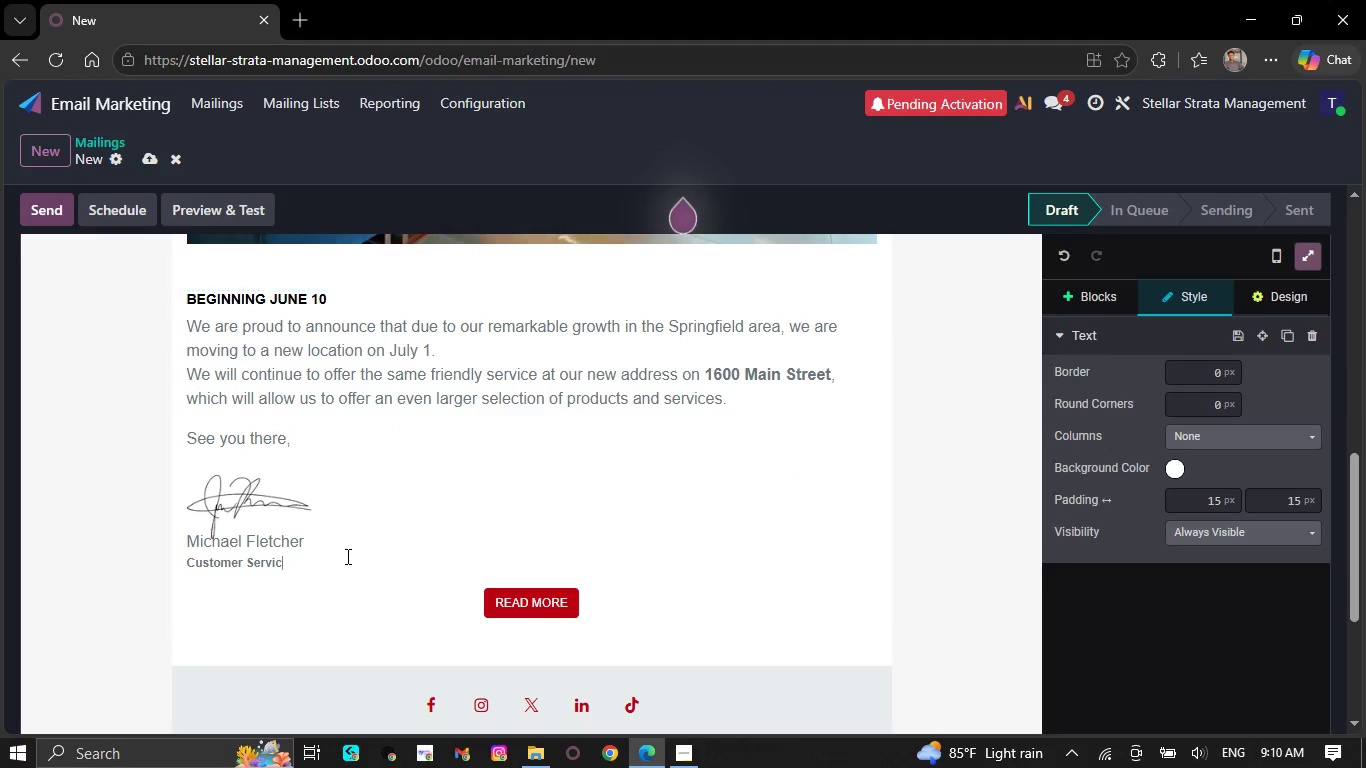 
key(Backspace)
 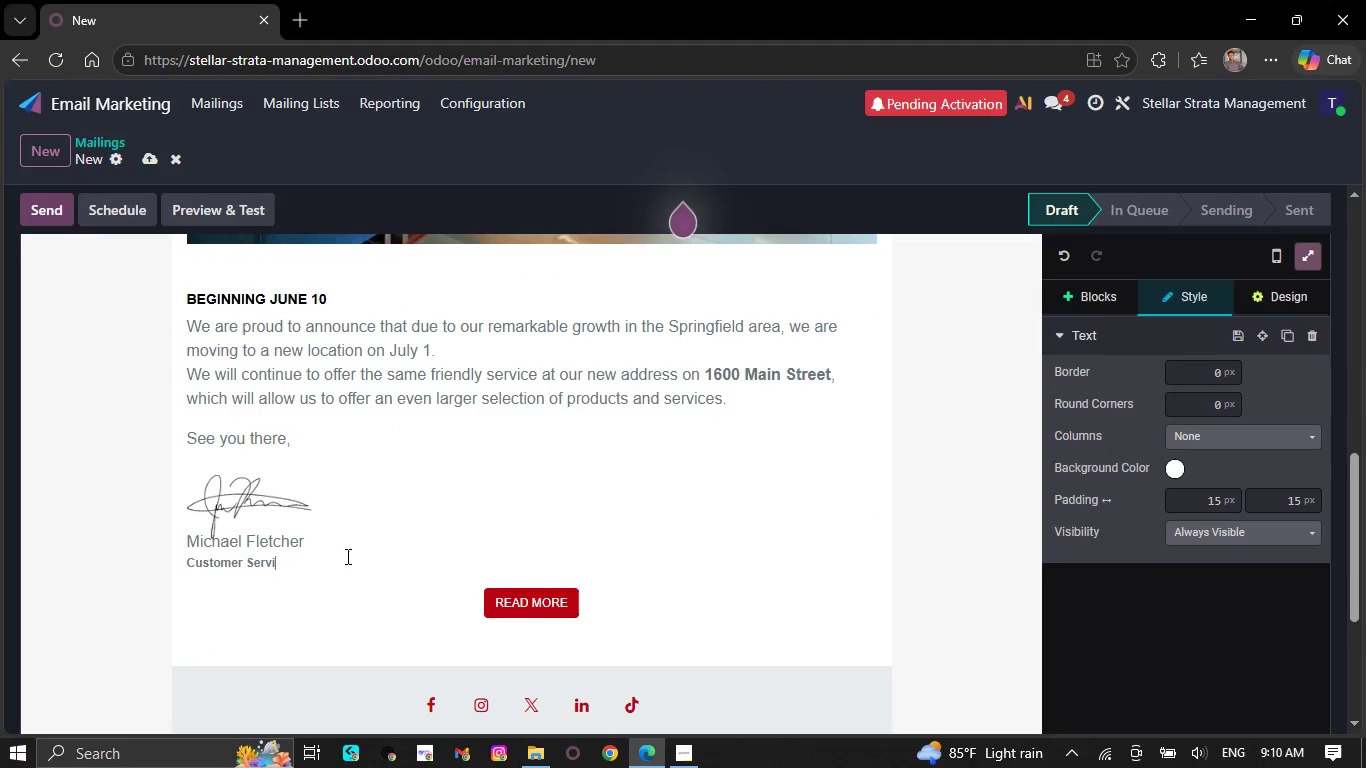 
key(Backspace)
 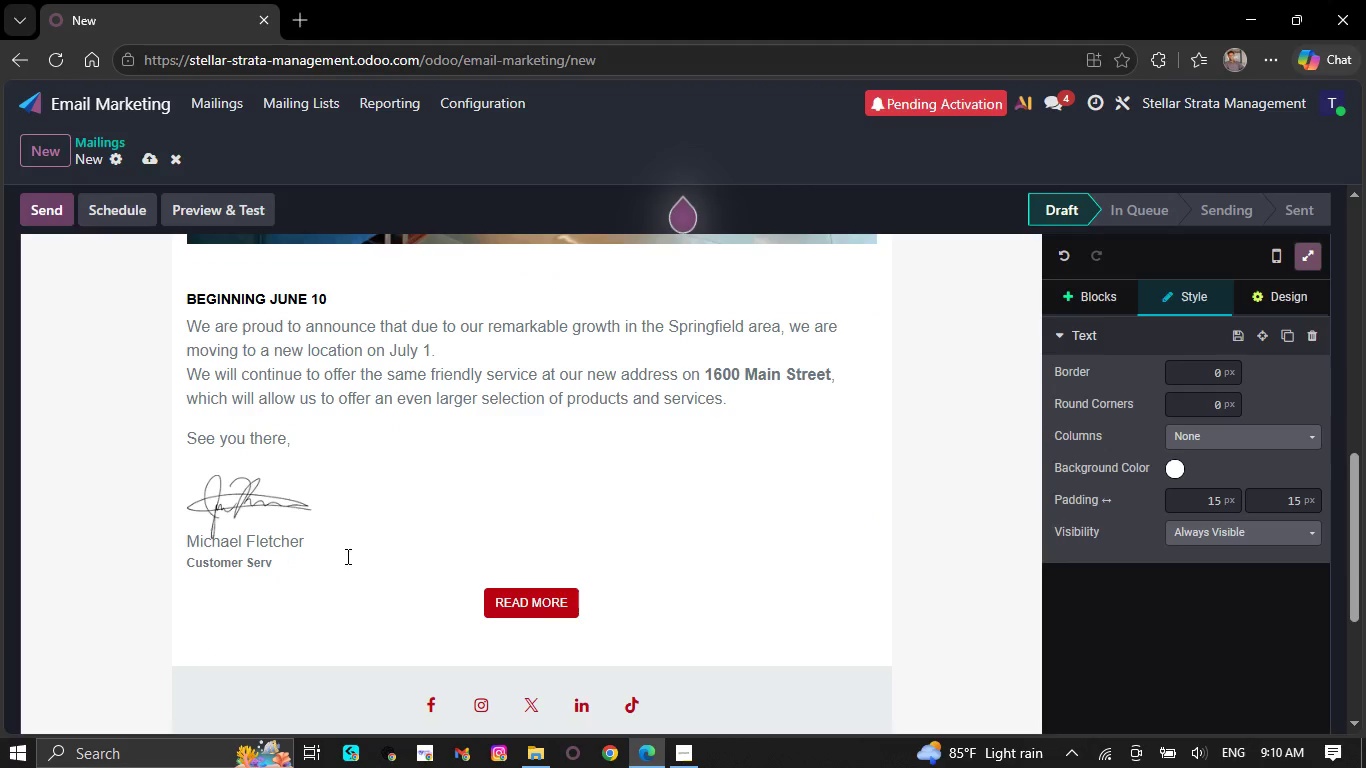 
wait(5.7)
 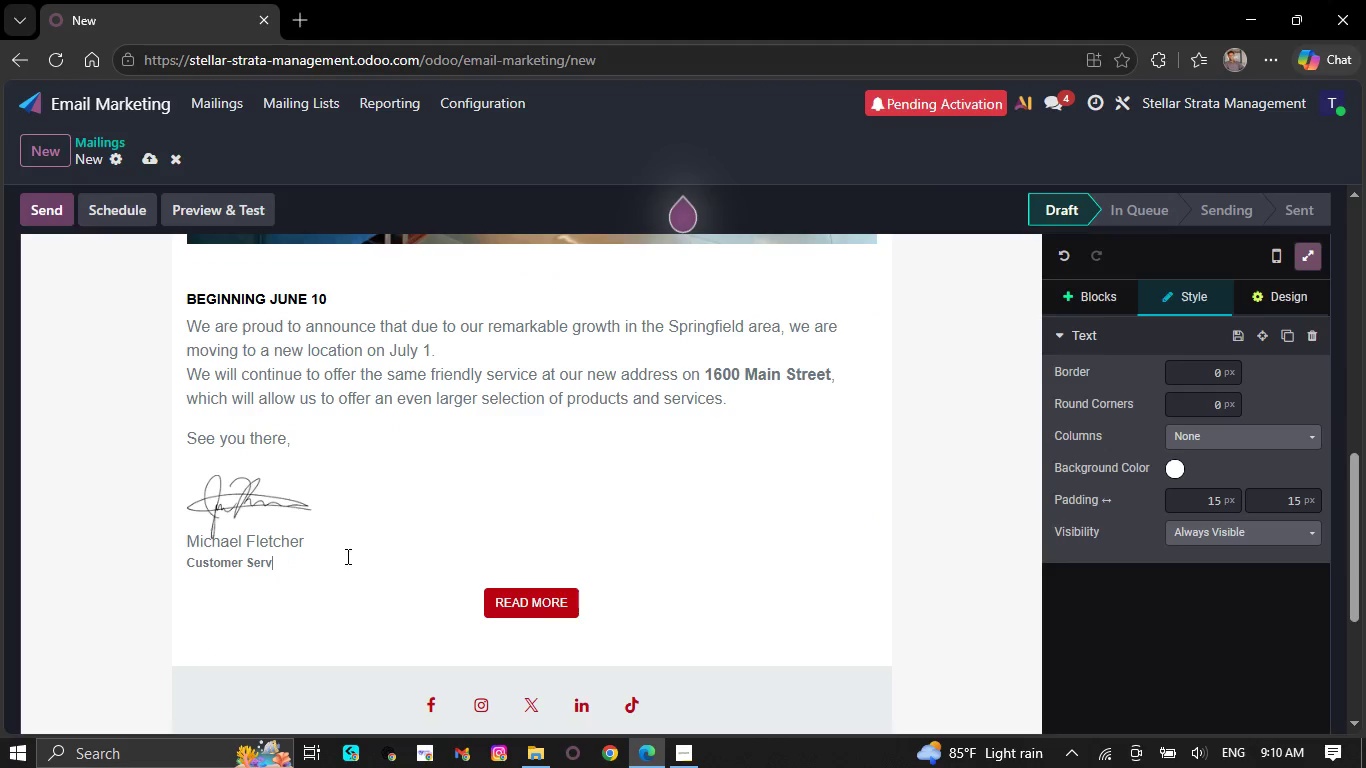 
key(Backspace)
 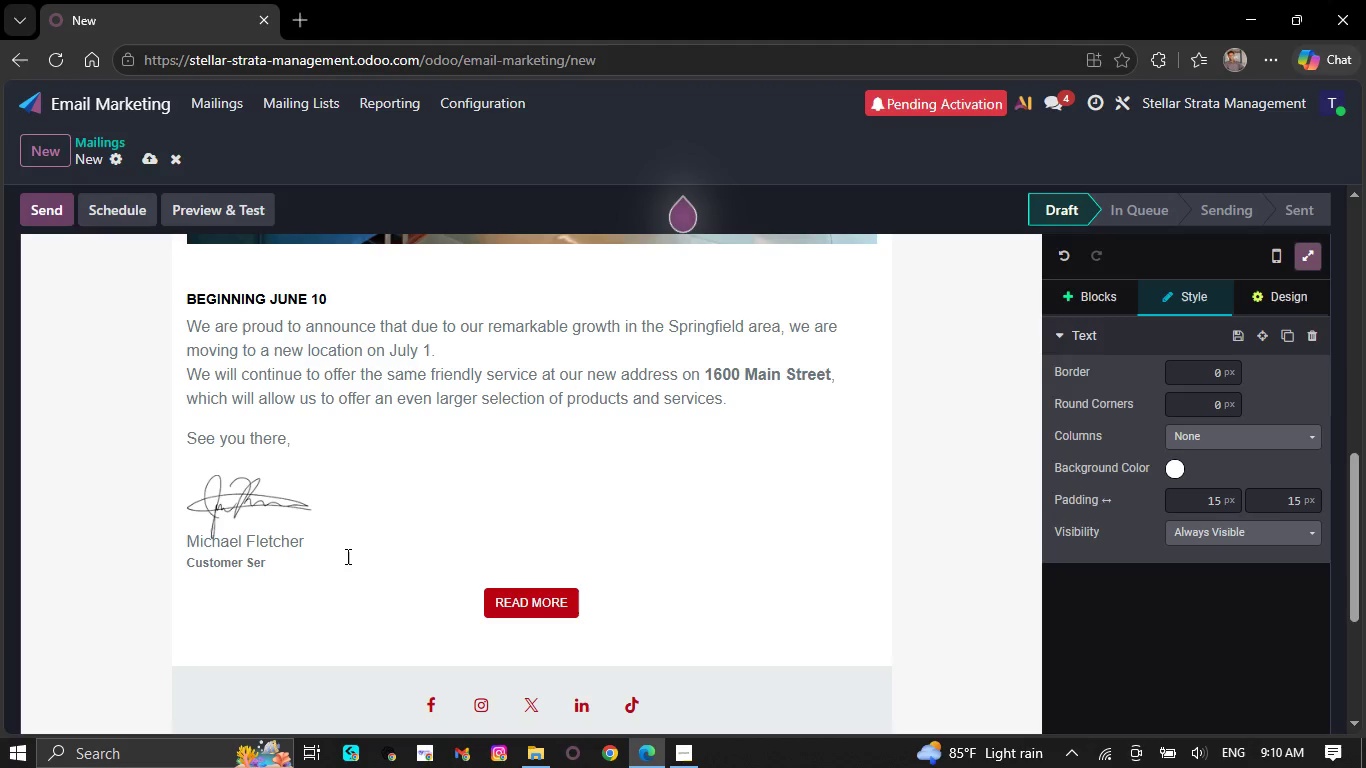 
wait(5.08)
 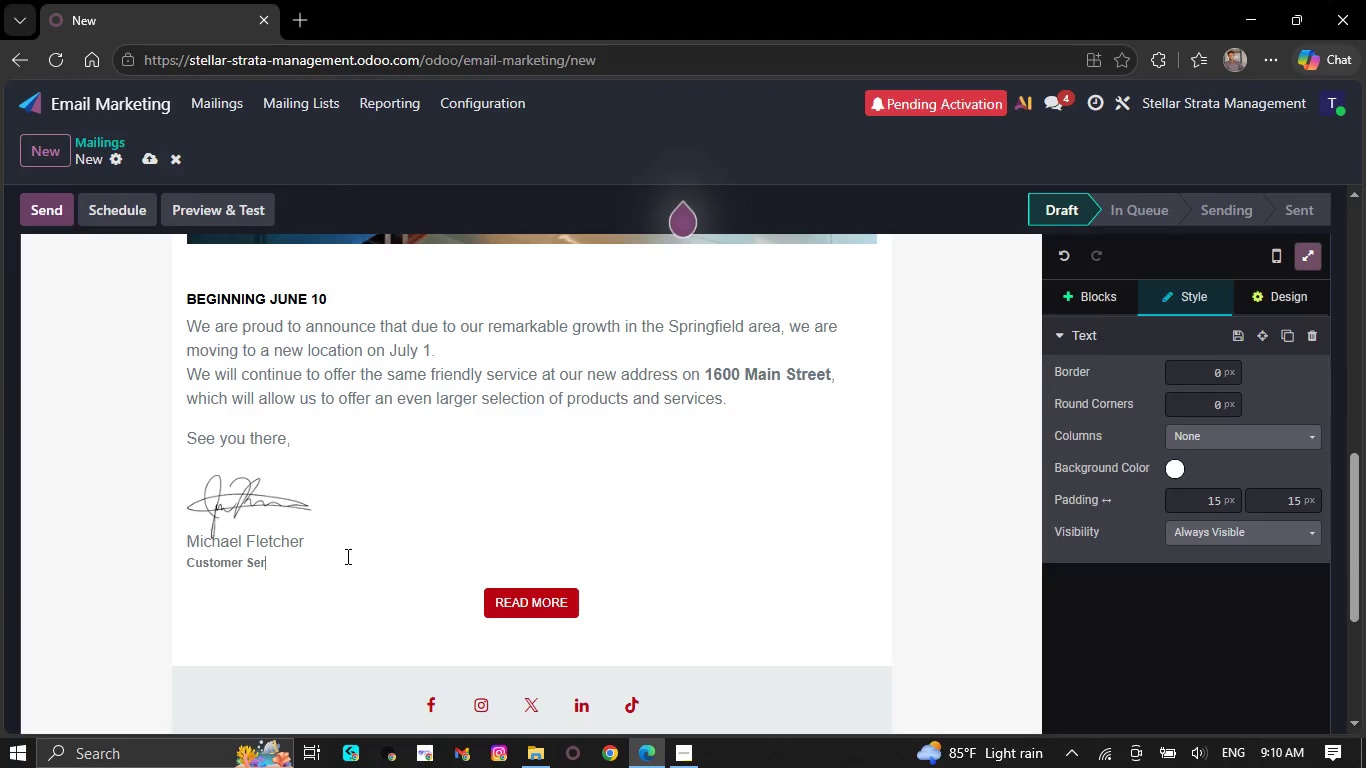 
key(Backspace)
 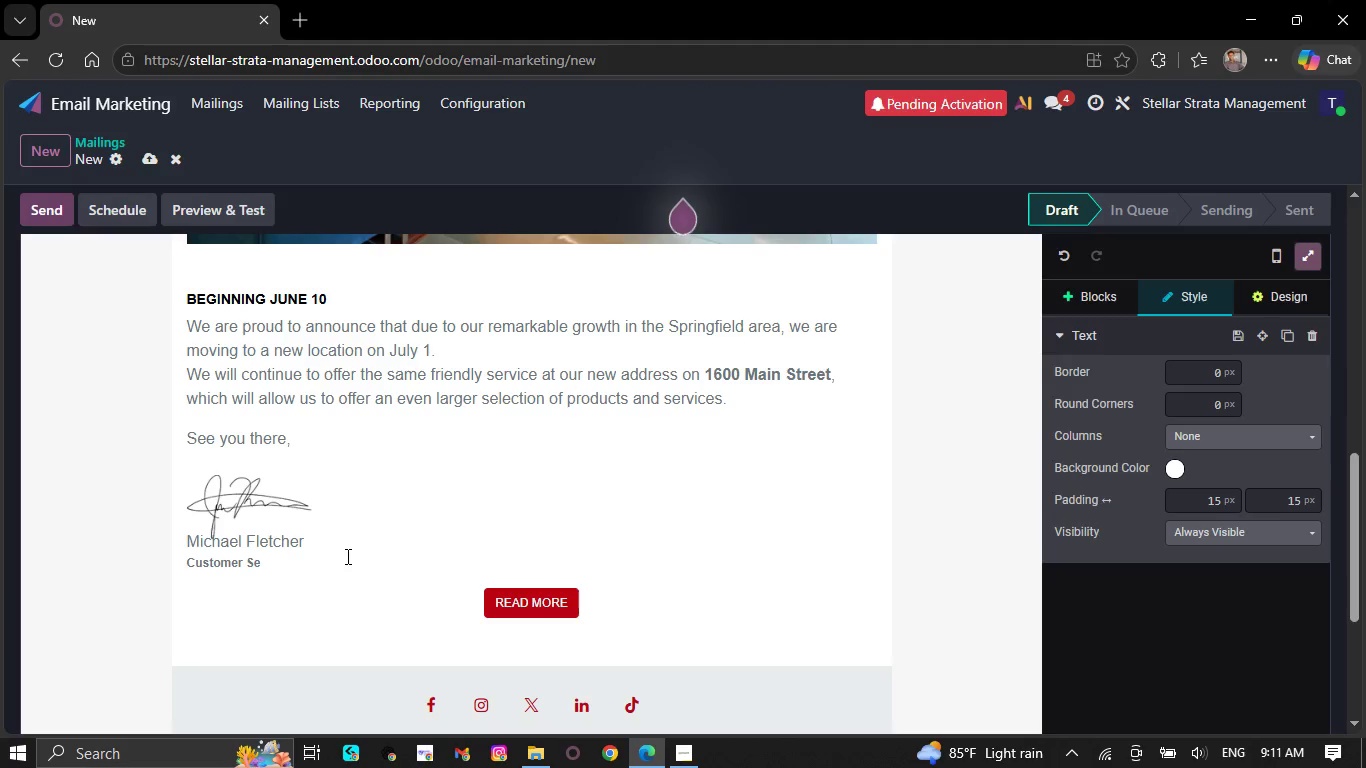 
key(Backspace)
 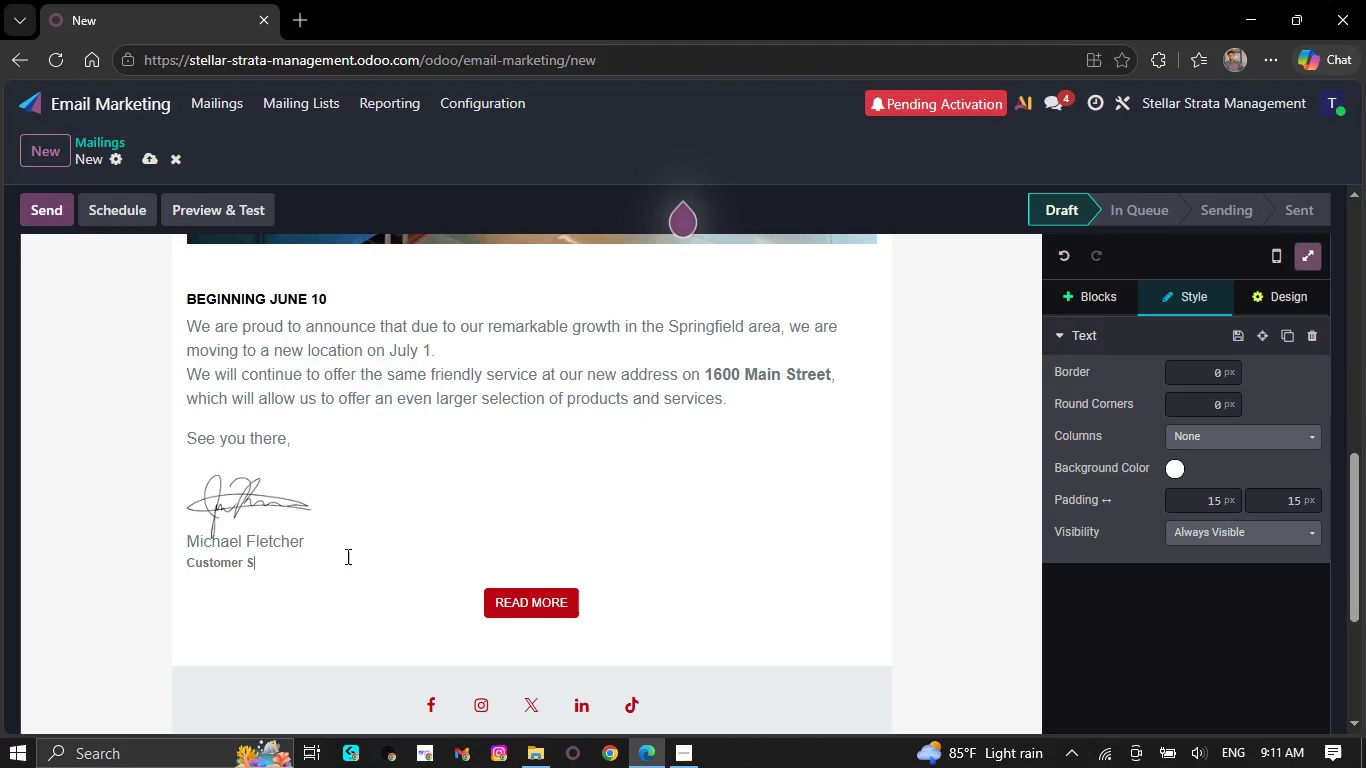 
key(Backspace)
 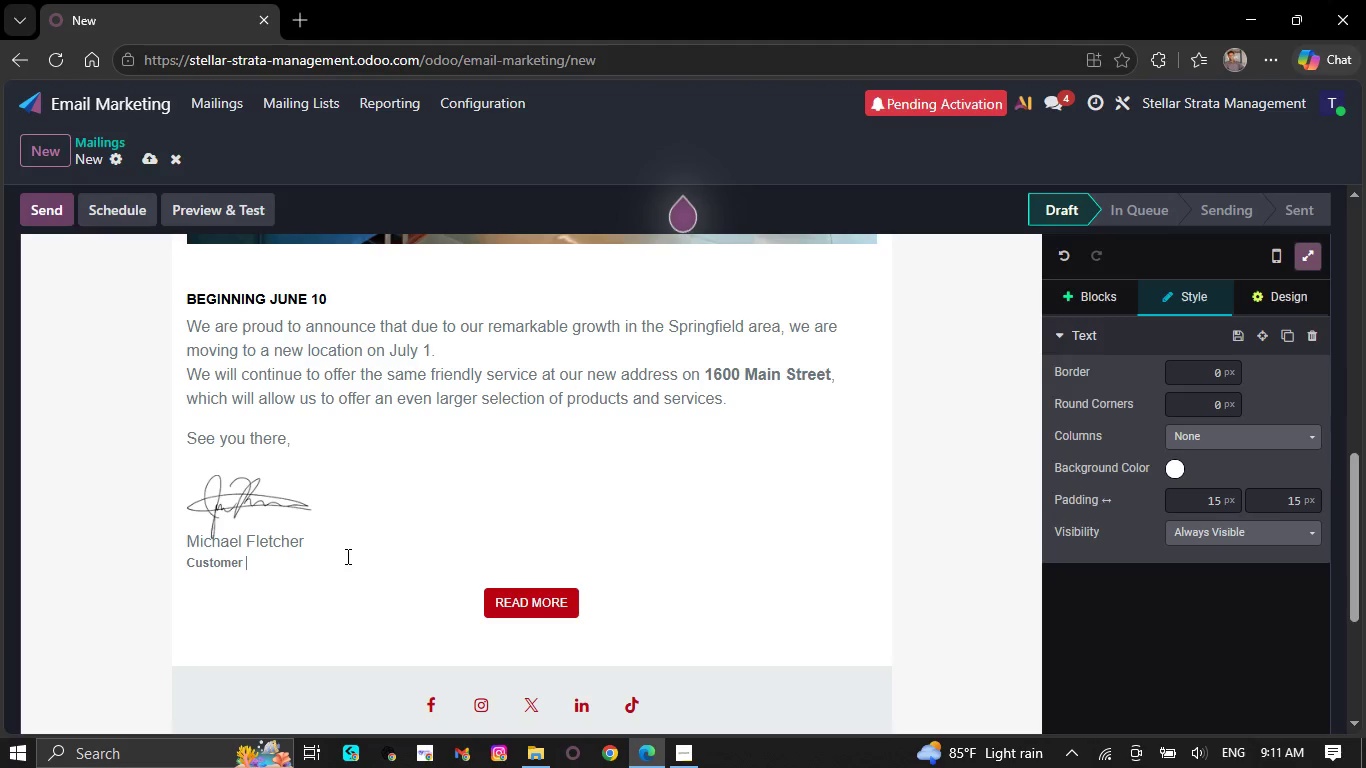 
key(Backspace)
 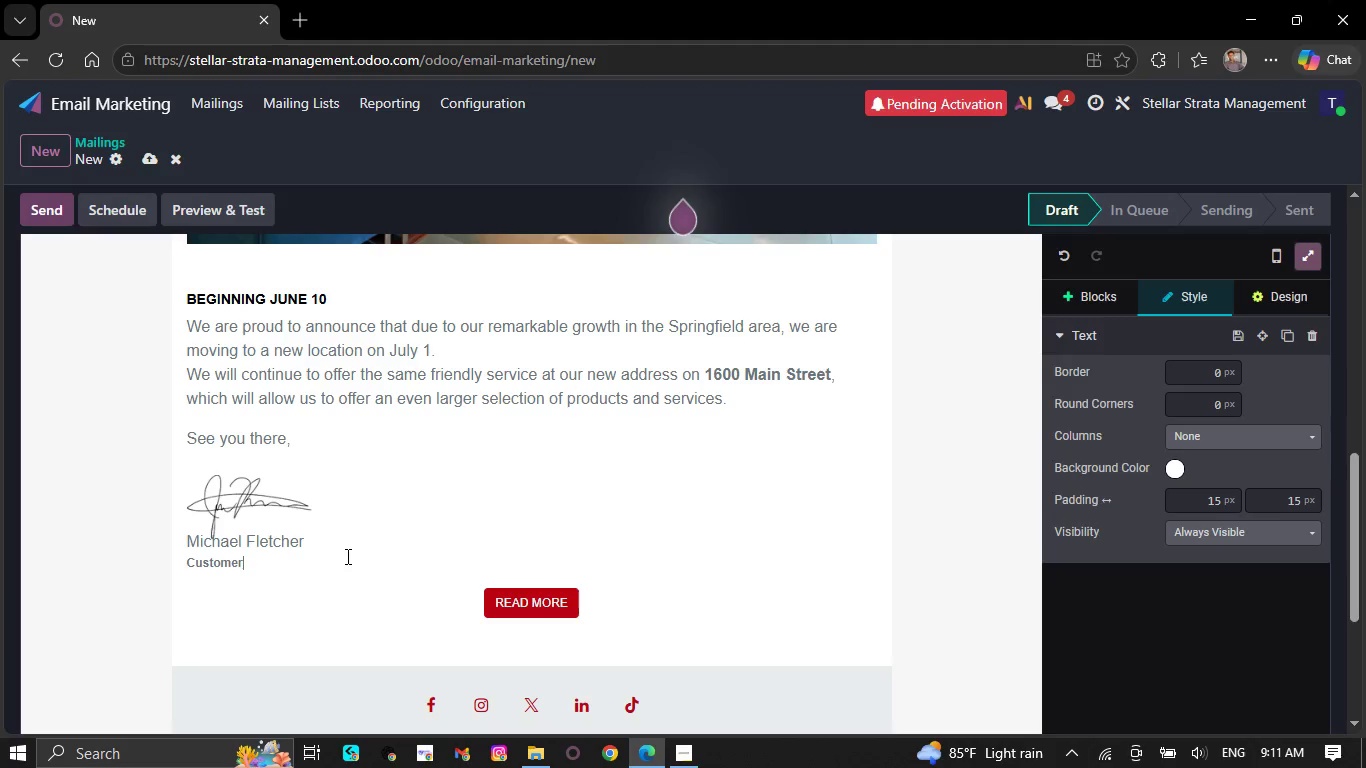 
key(Backspace)
 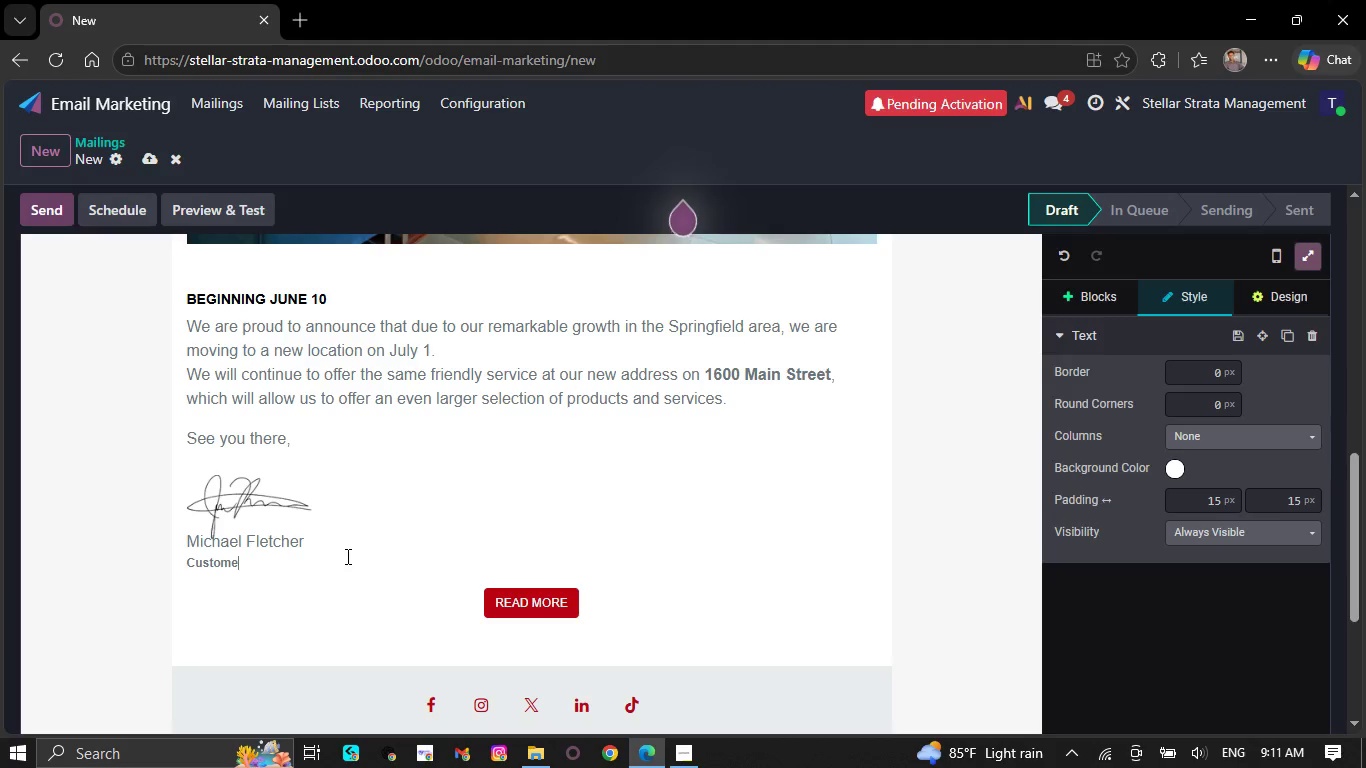 
key(Backspace)
 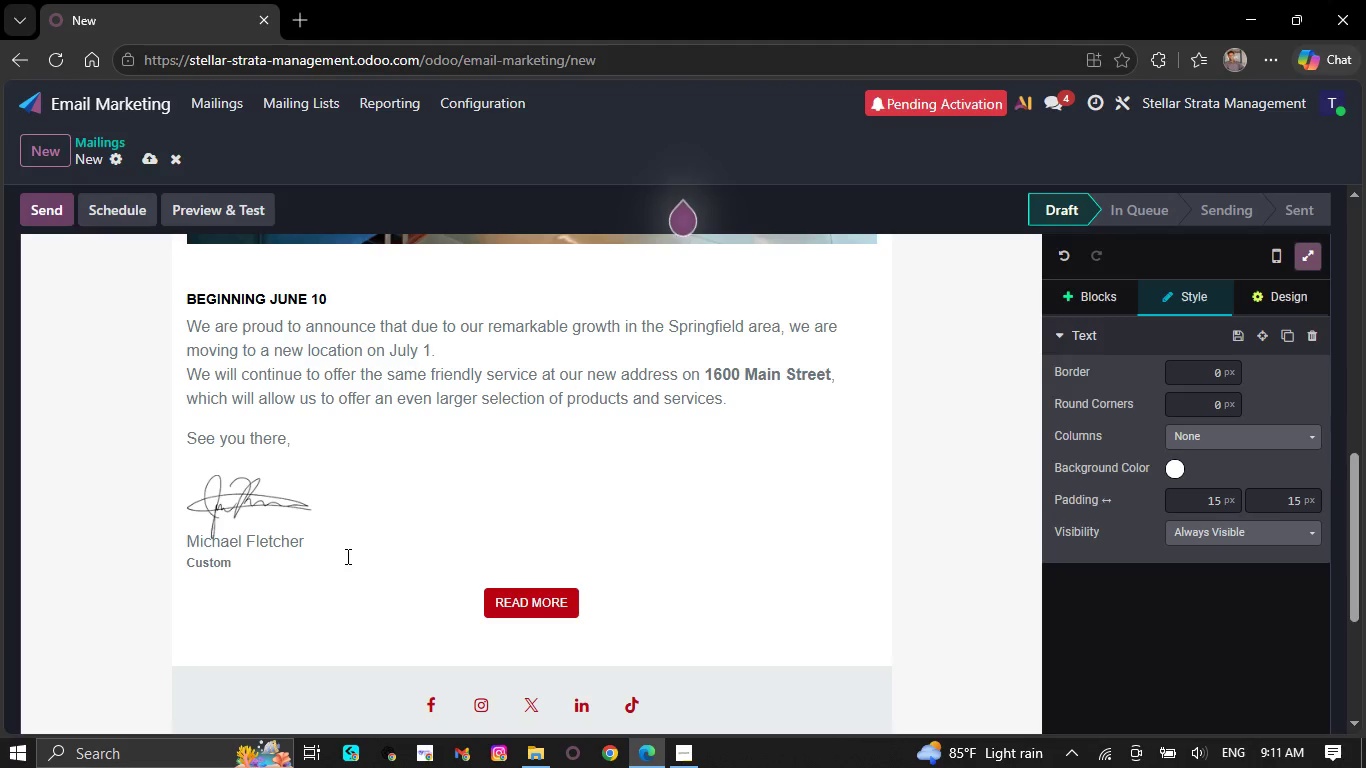 
wait(15.7)
 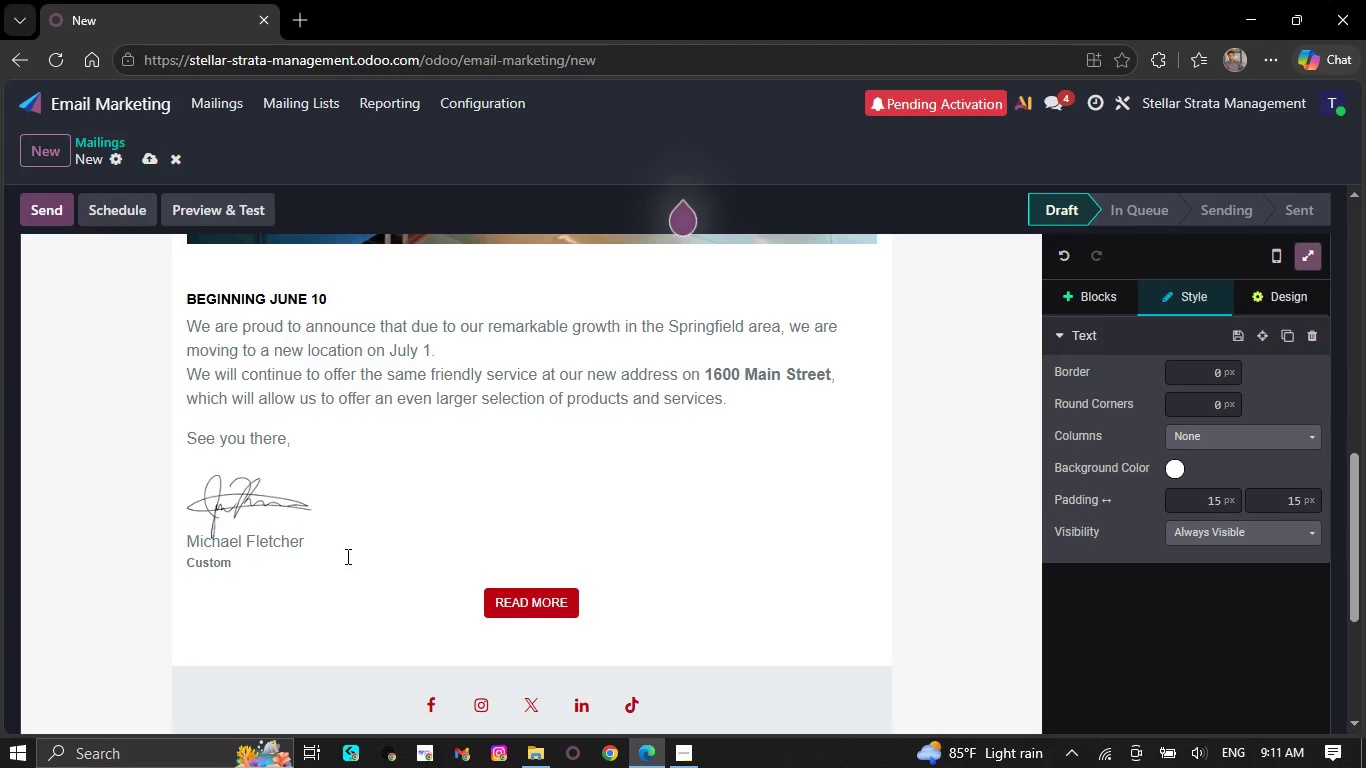 
key(Backspace)
 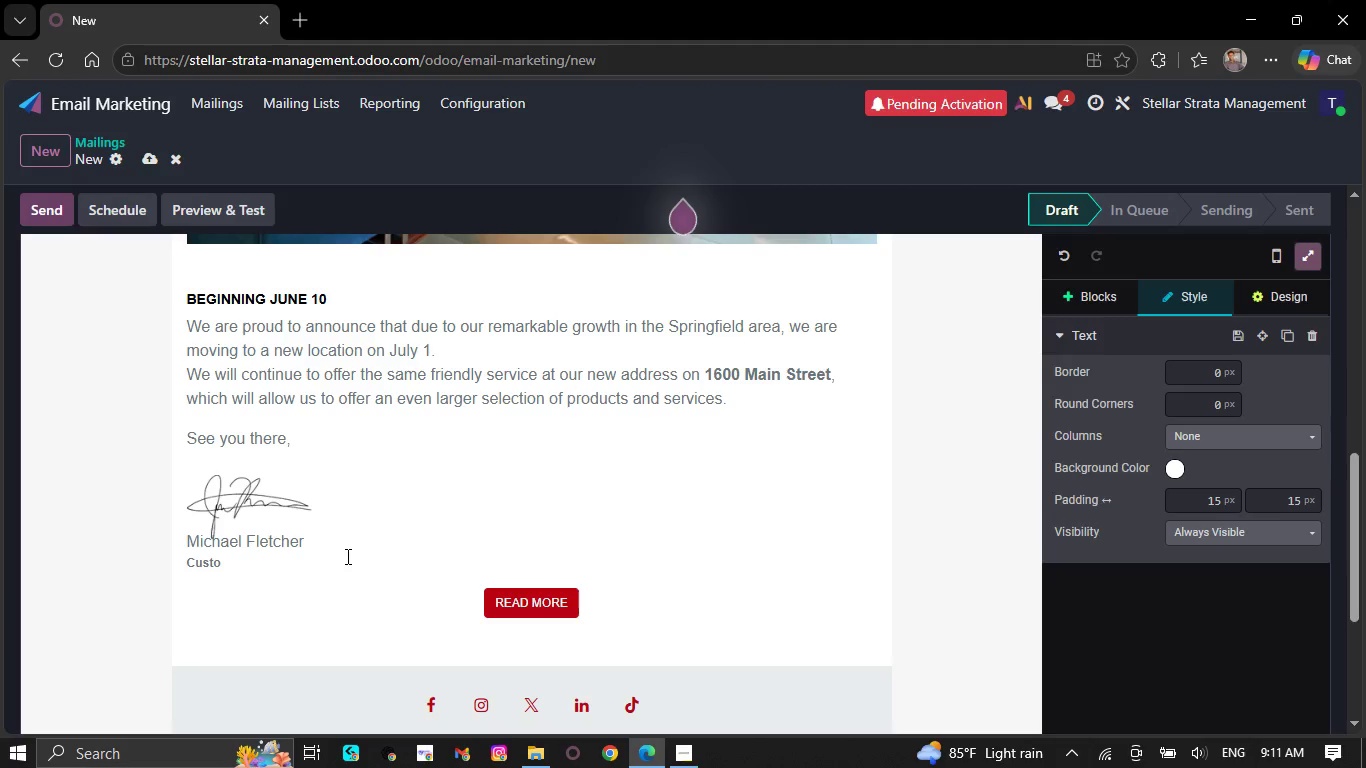 
key(Backspace)
 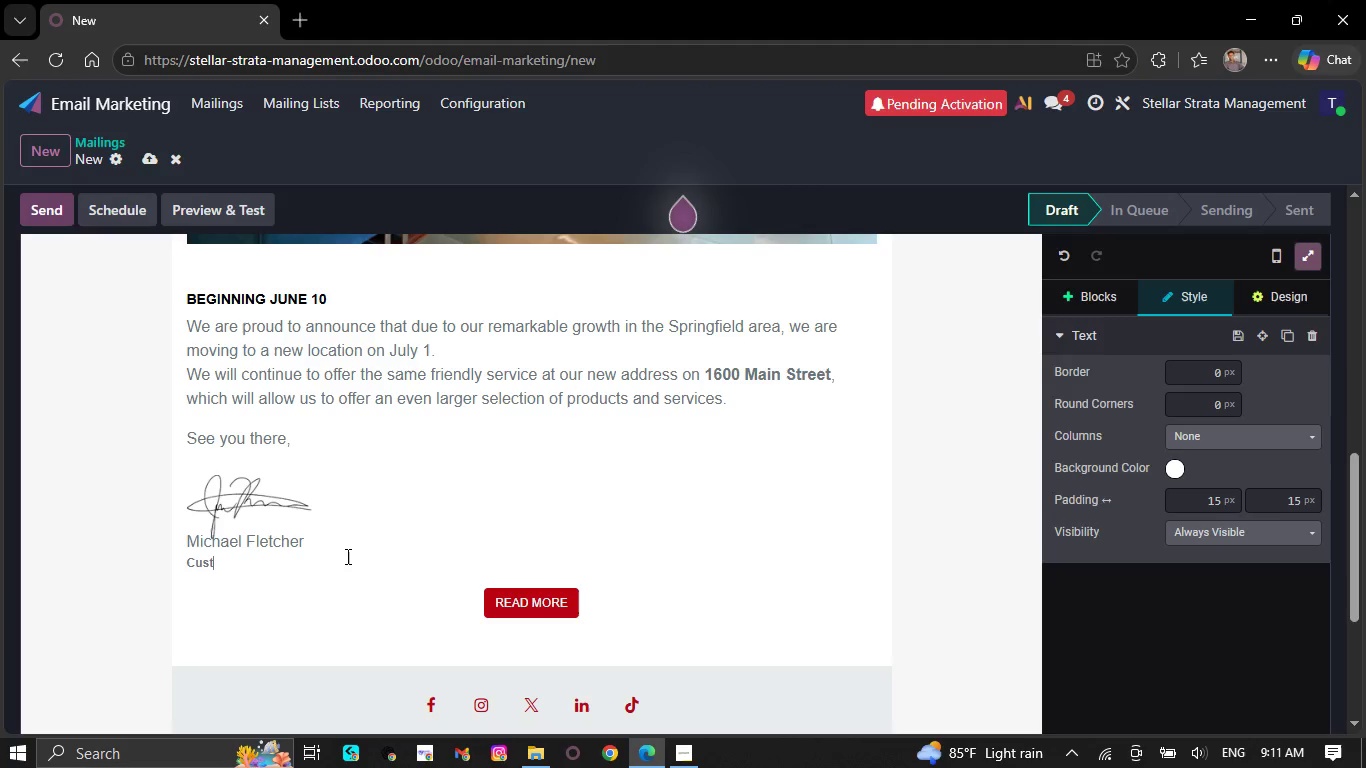 
key(Backspace)
 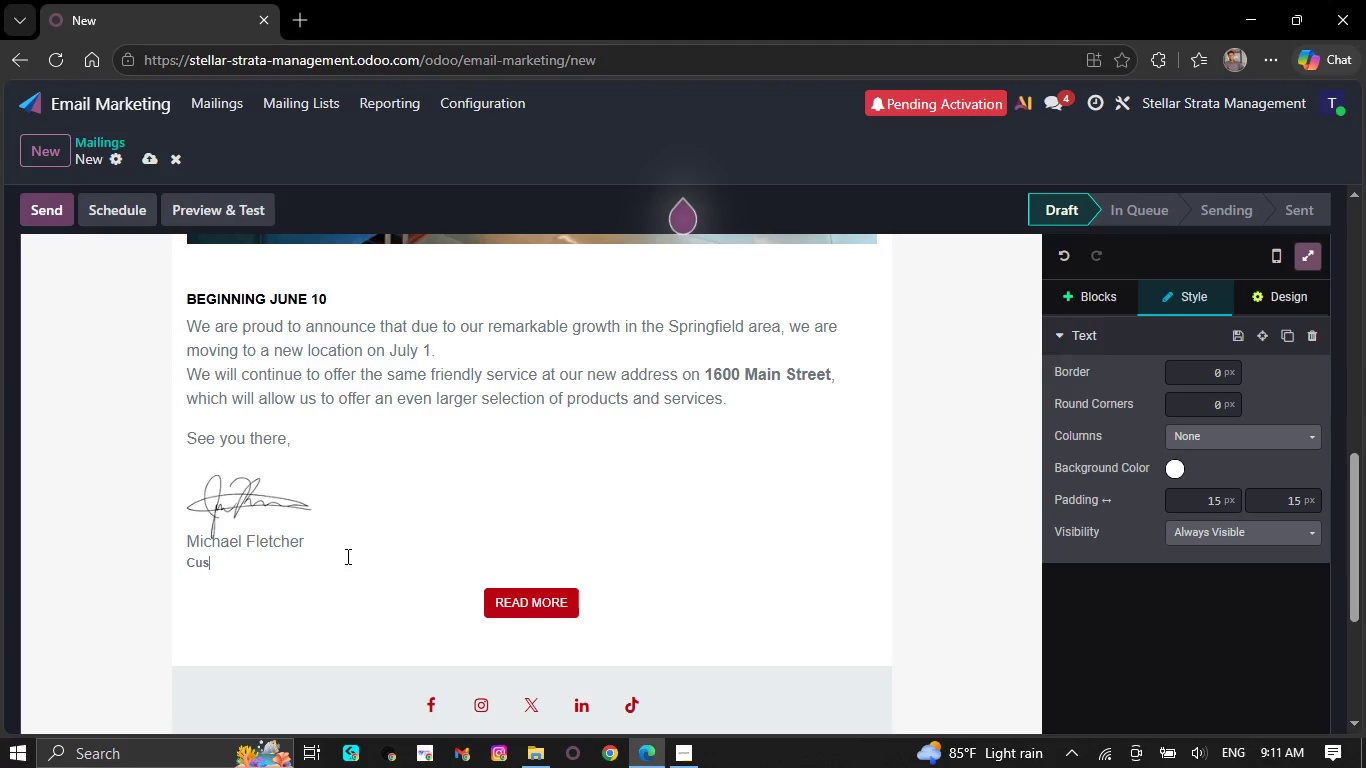 
key(Backspace)
 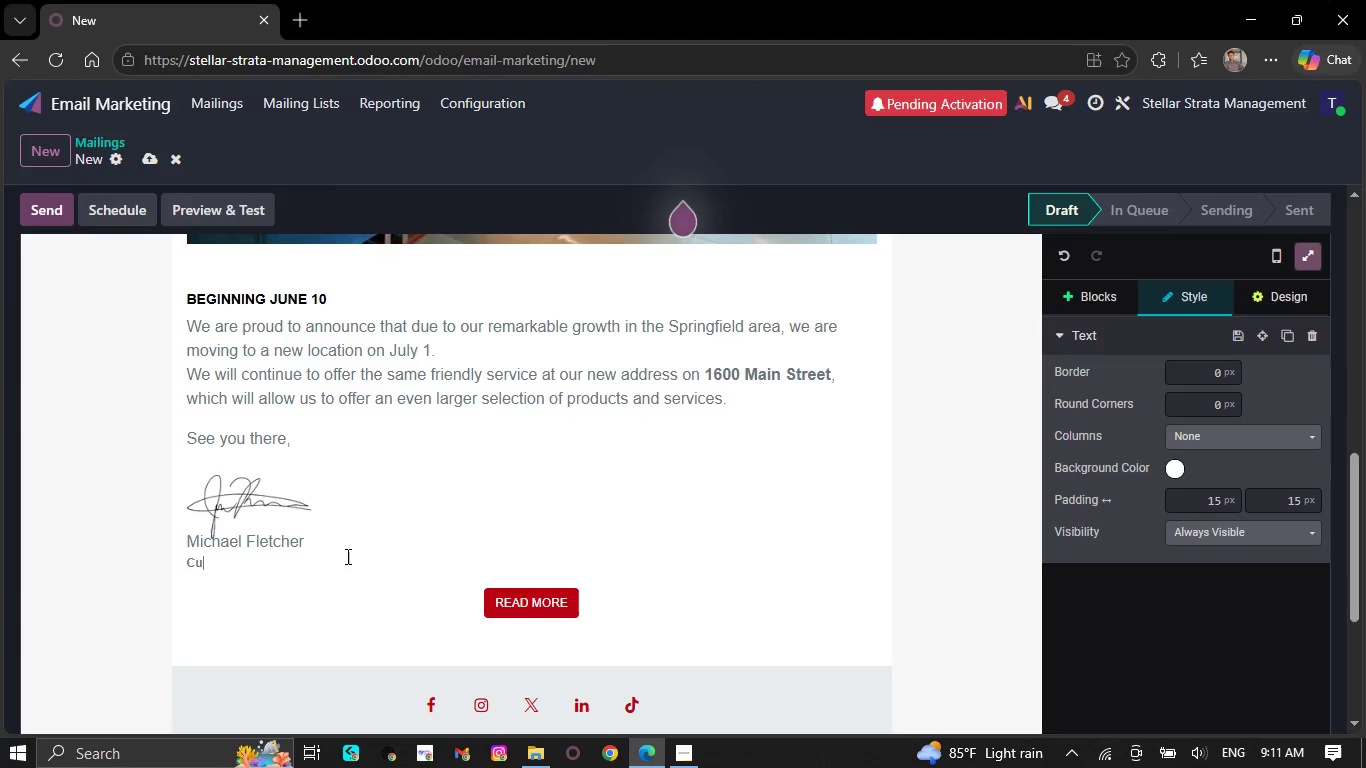 
key(Backspace)
 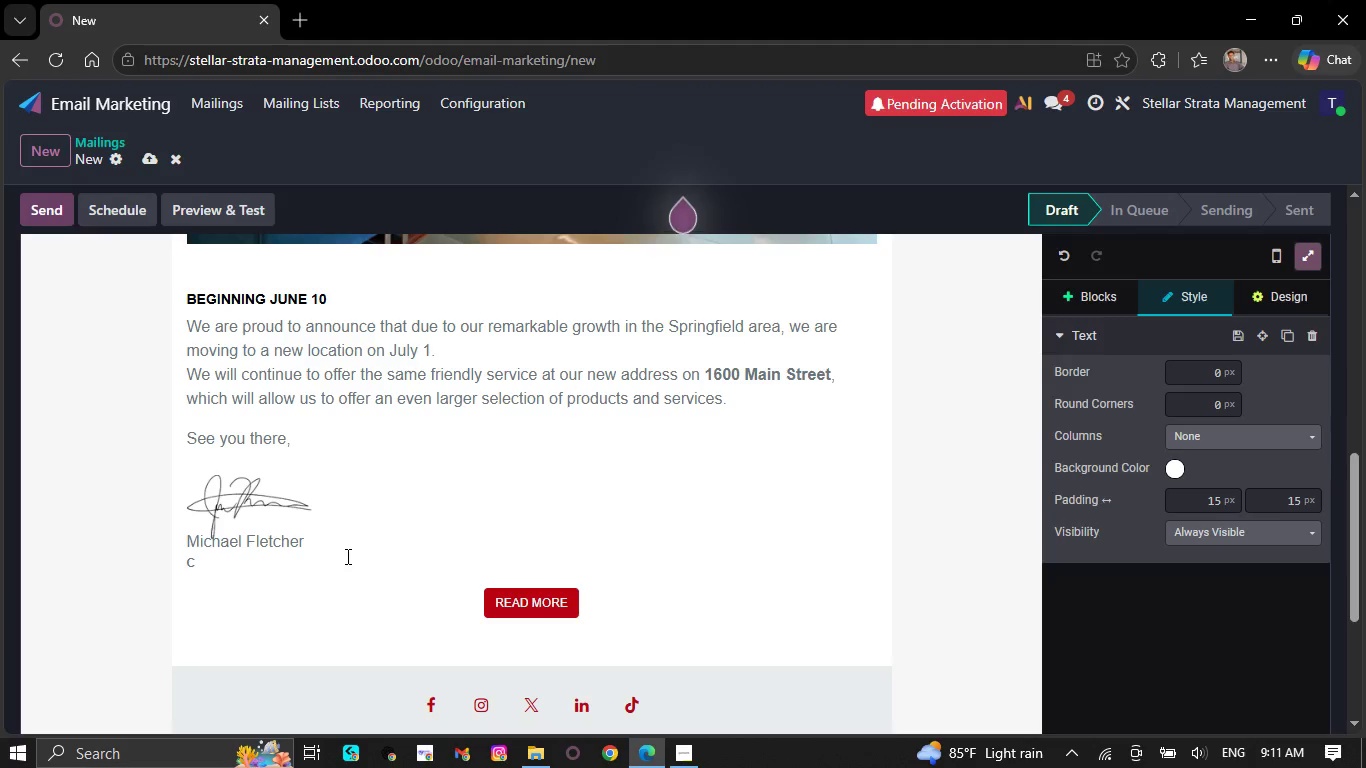 
key(Backspace)
 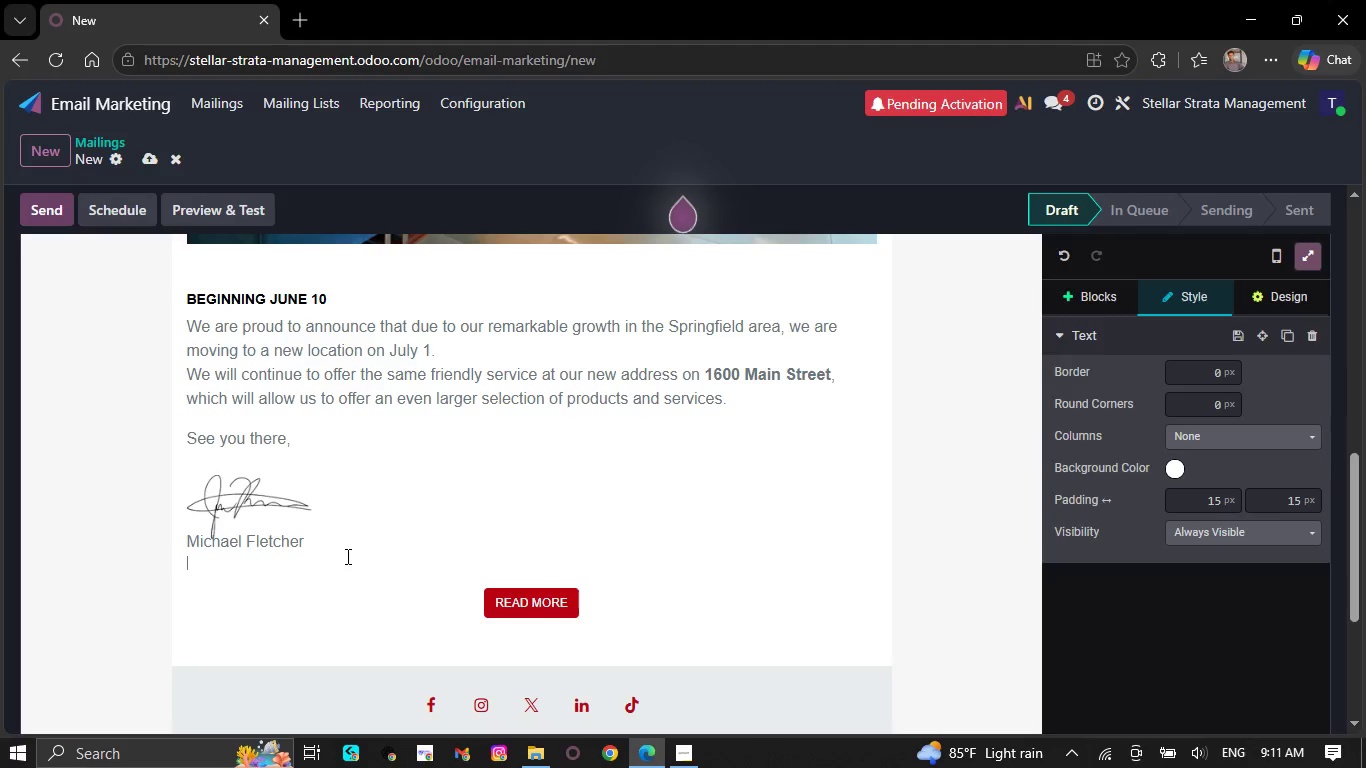 
key(Backspace)
 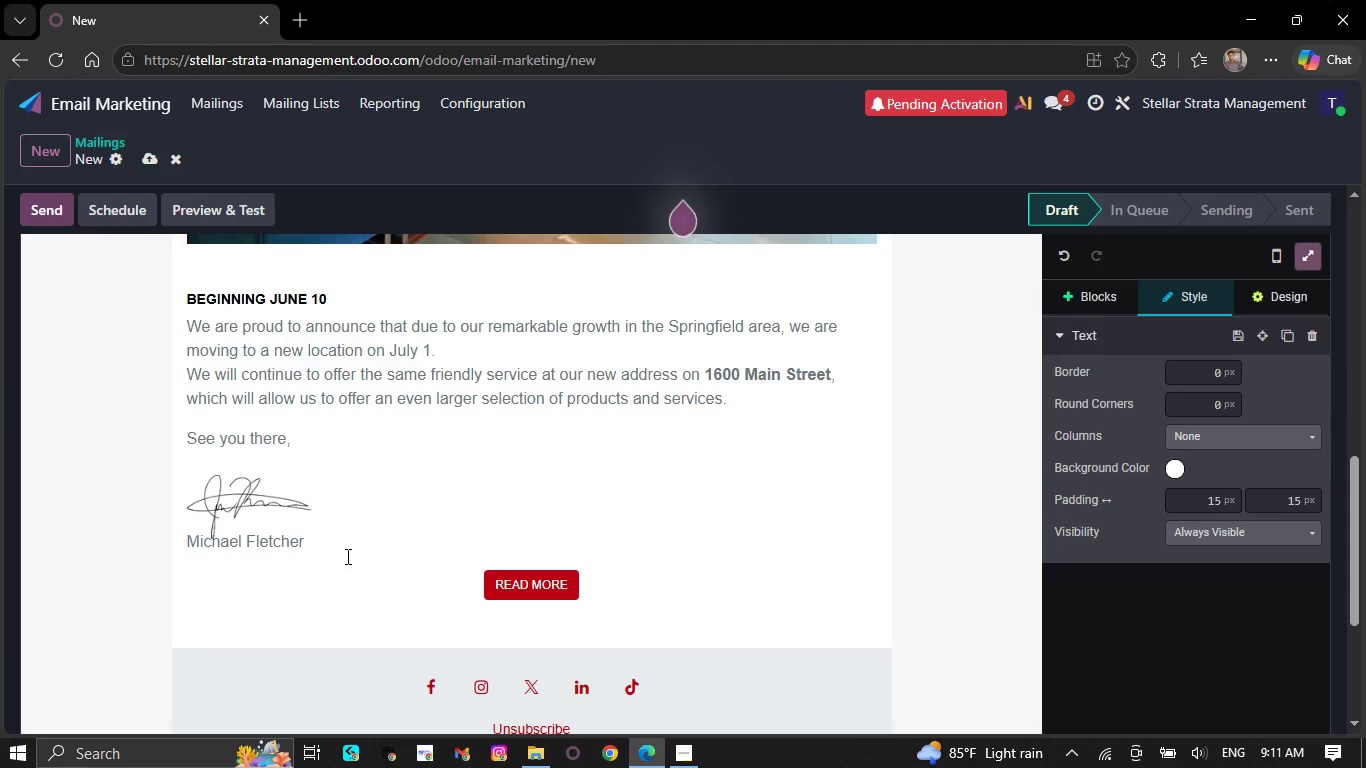 
key(Backspace)
 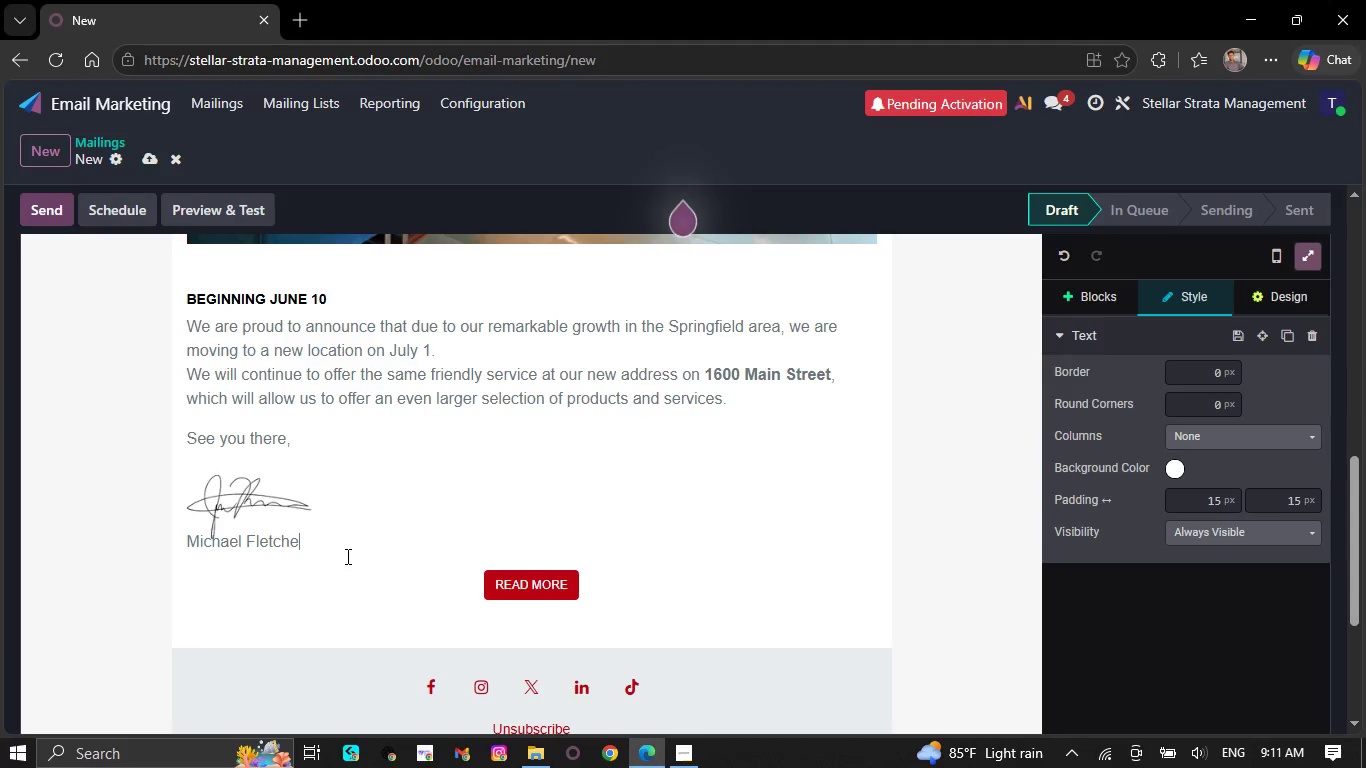 
key(Backspace)
 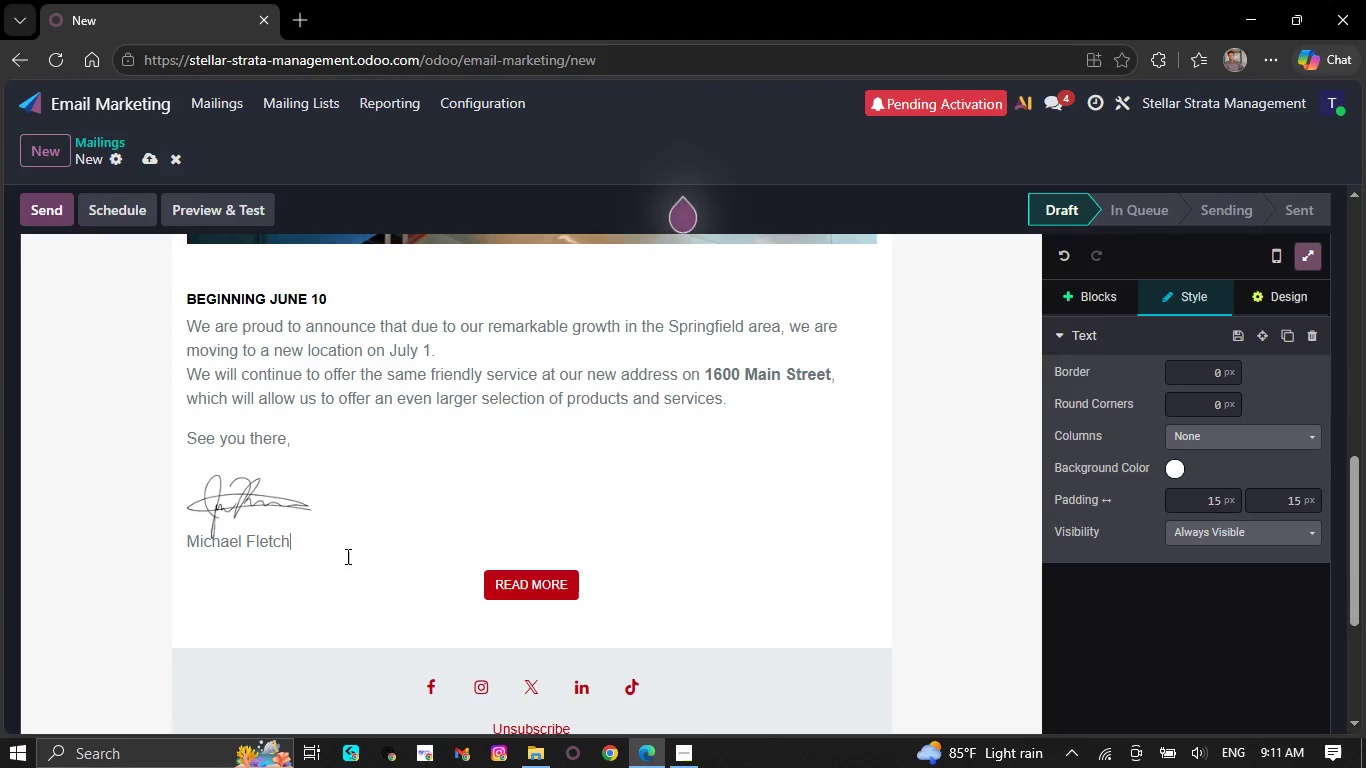 
key(Backspace)
 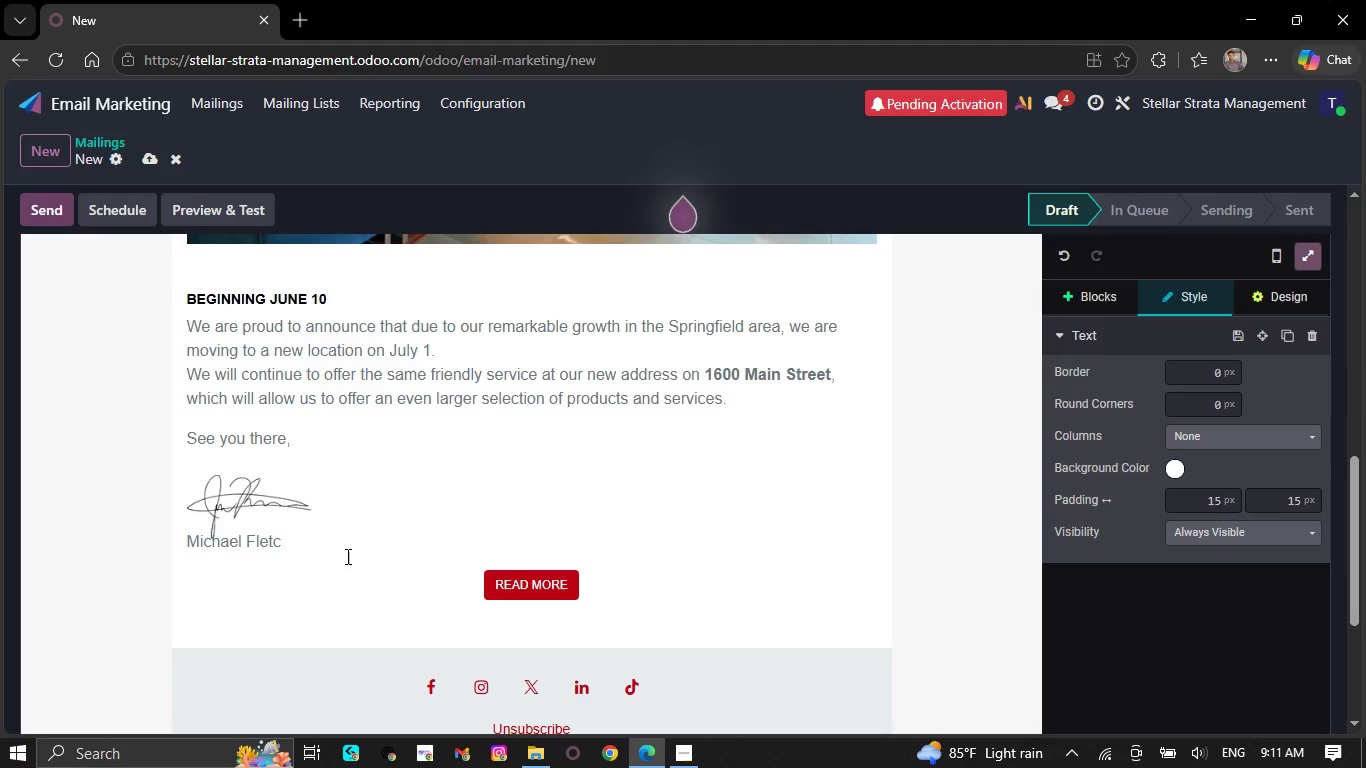 
wait(5.48)
 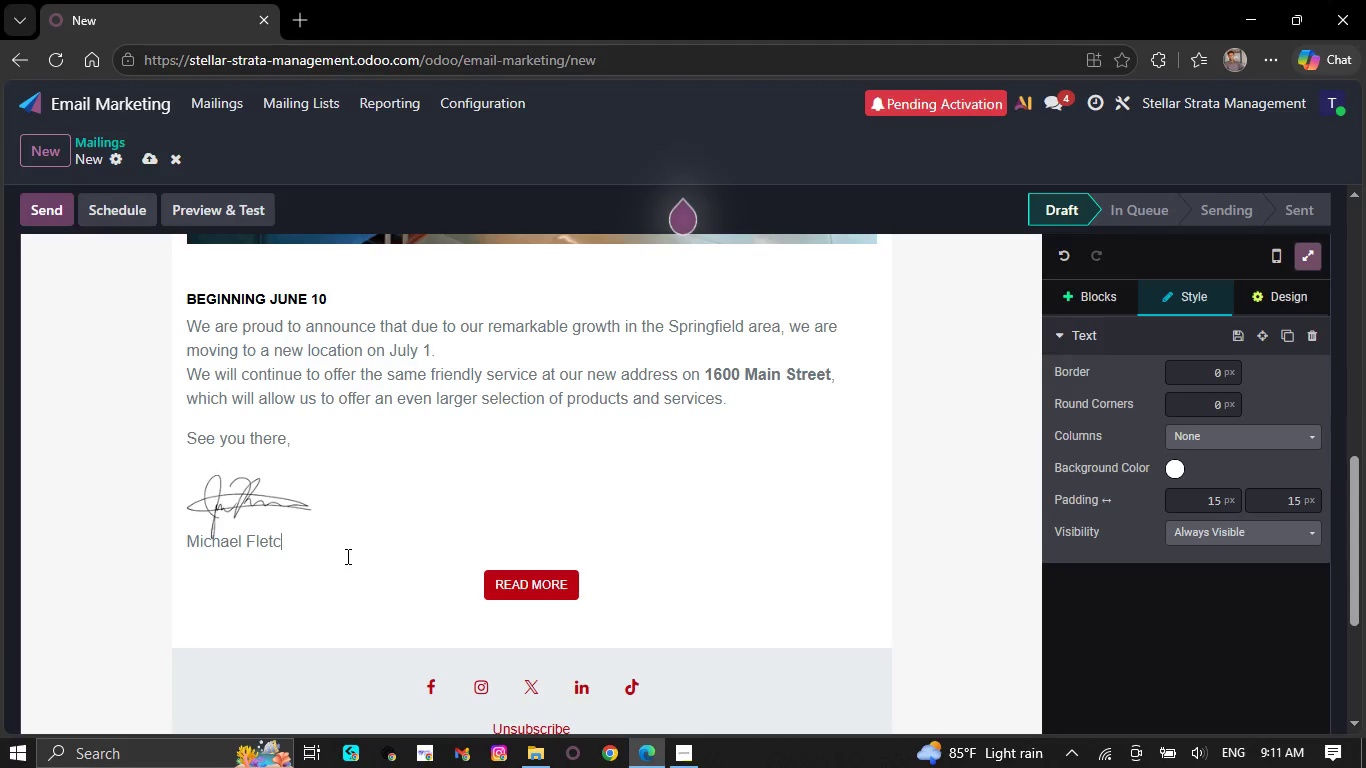 
key(Backspace)
 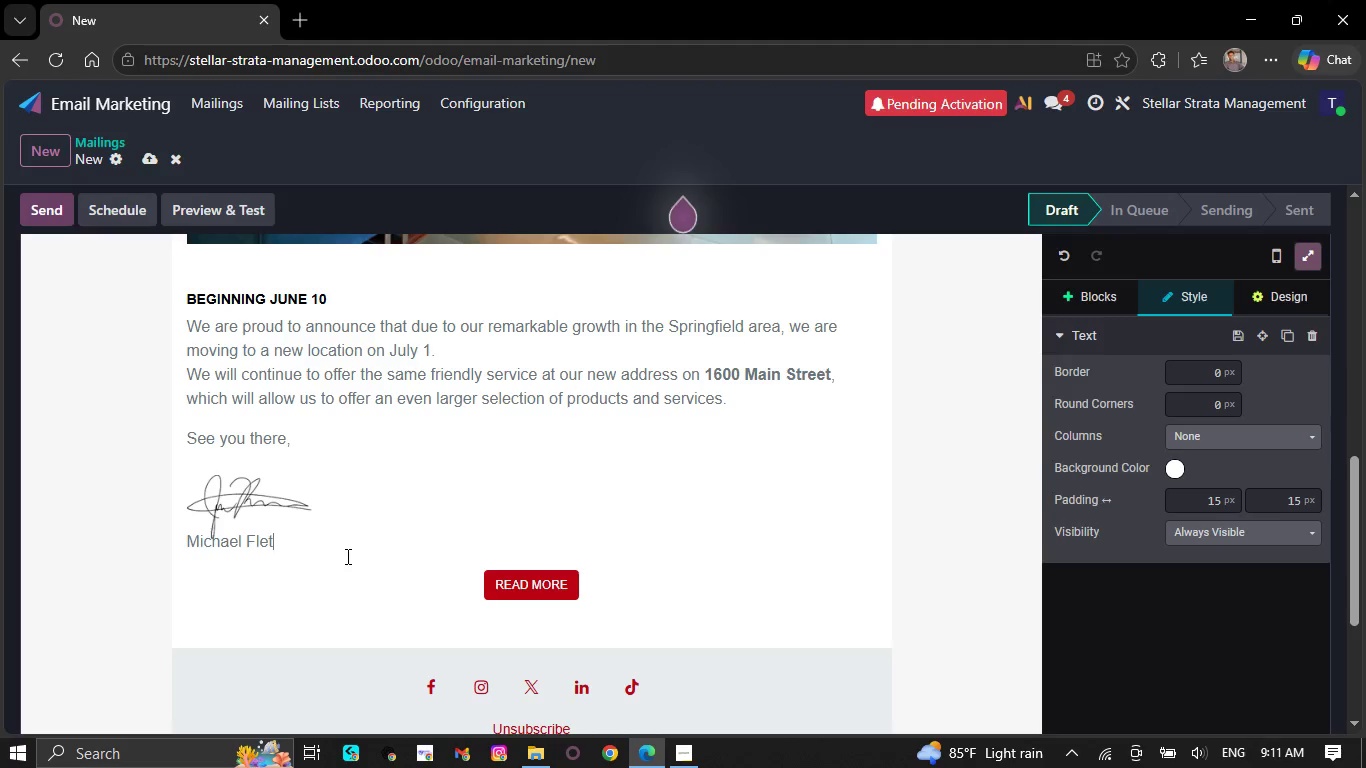 
key(Backspace)
 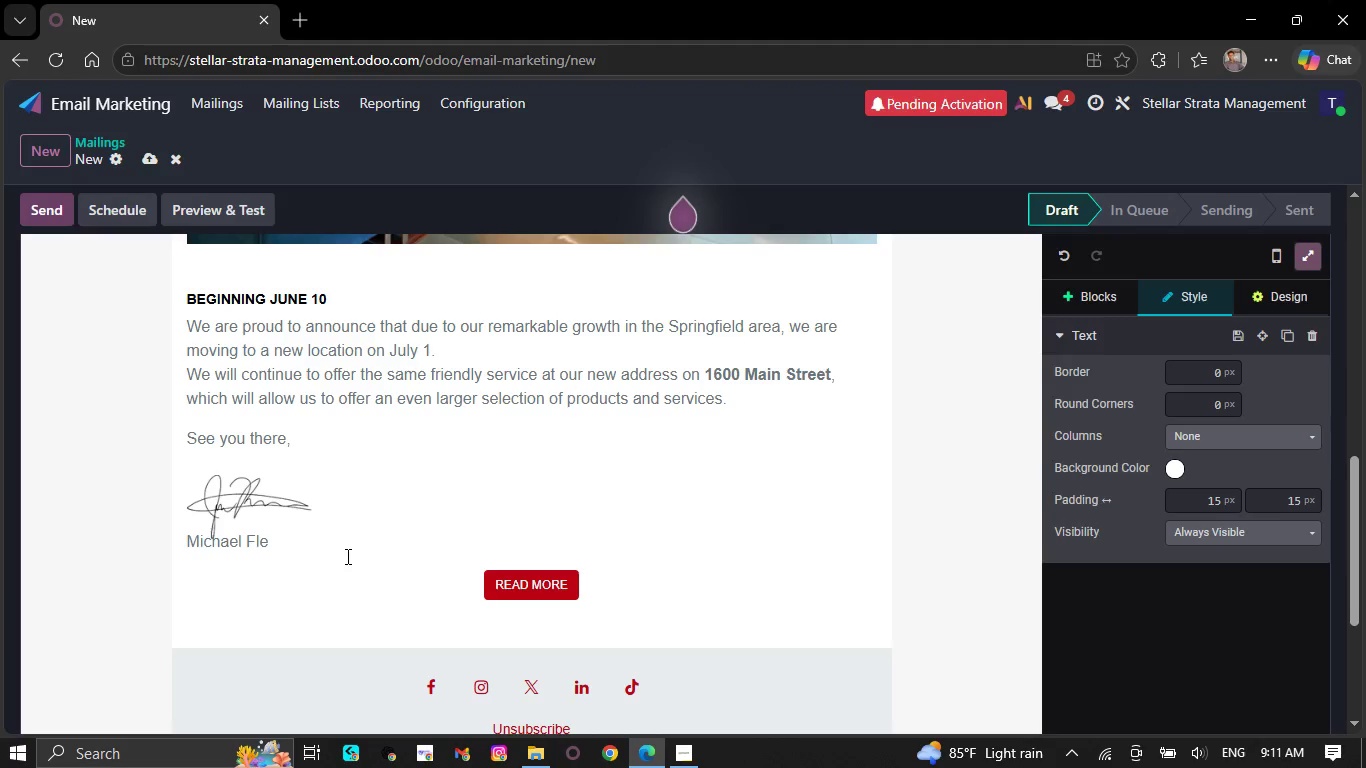 
key(Backspace)
 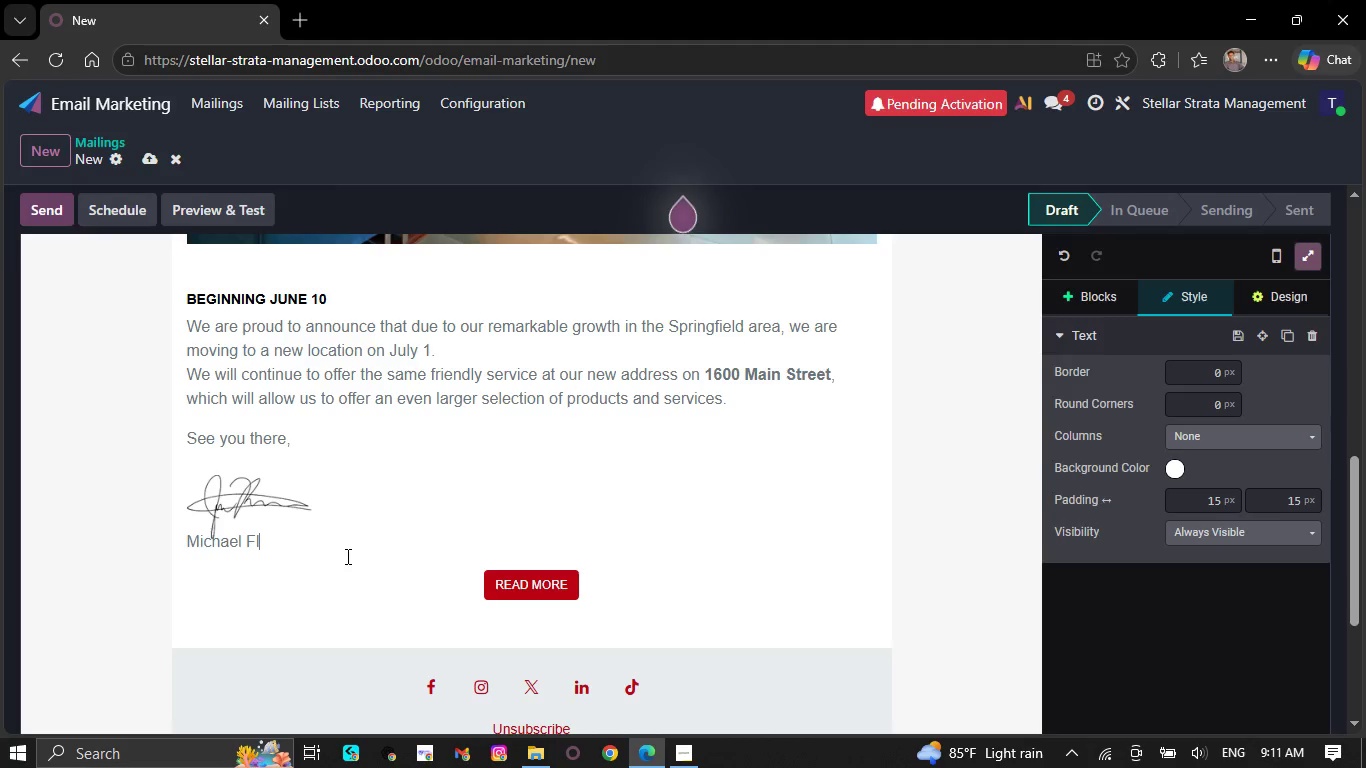 
key(Backspace)
 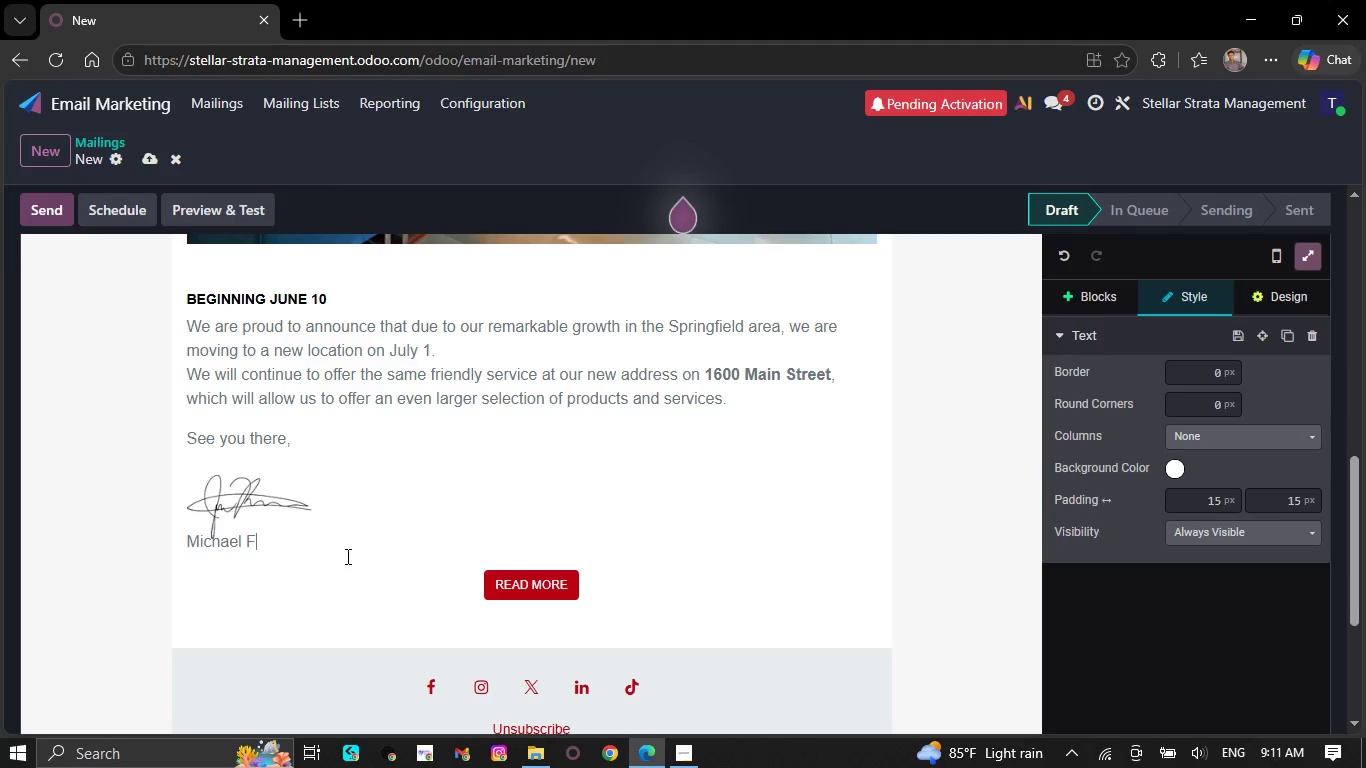 
key(Backspace)
 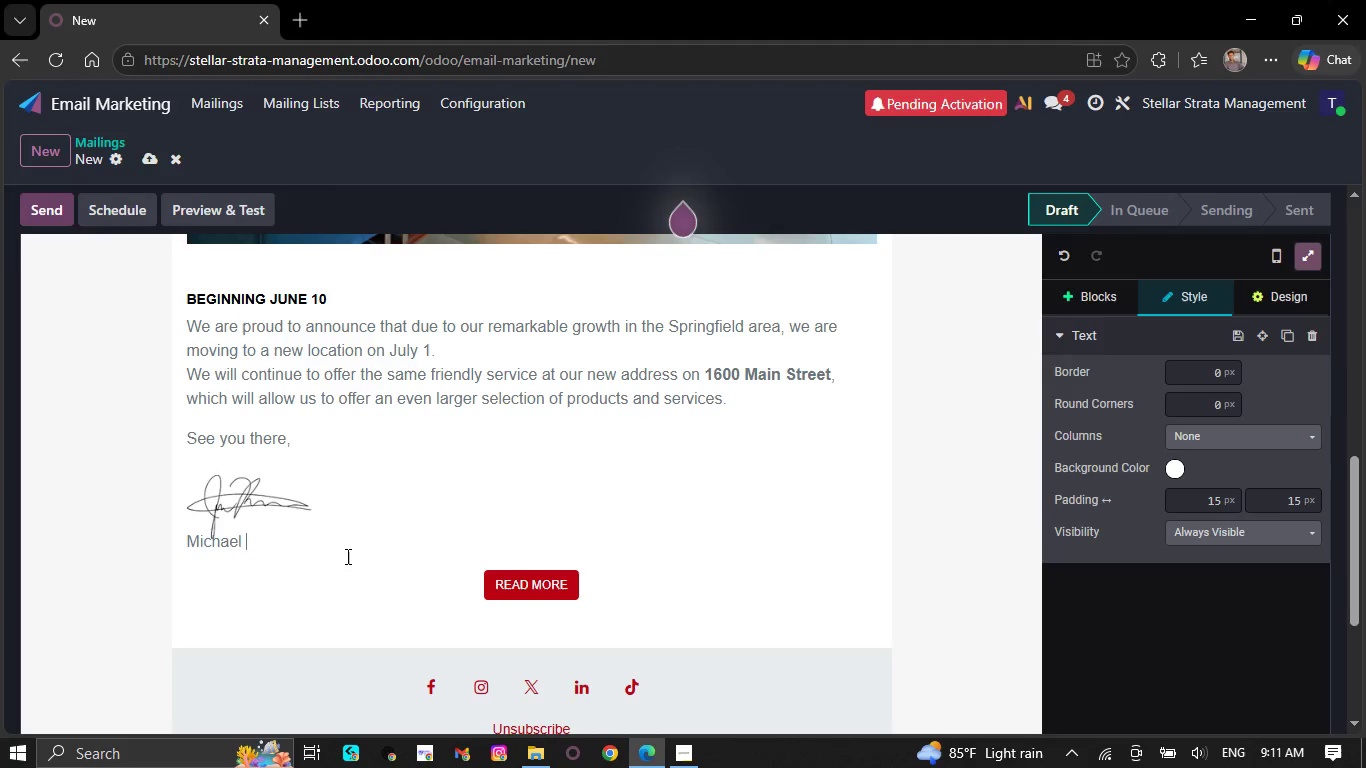 
key(Backspace)
 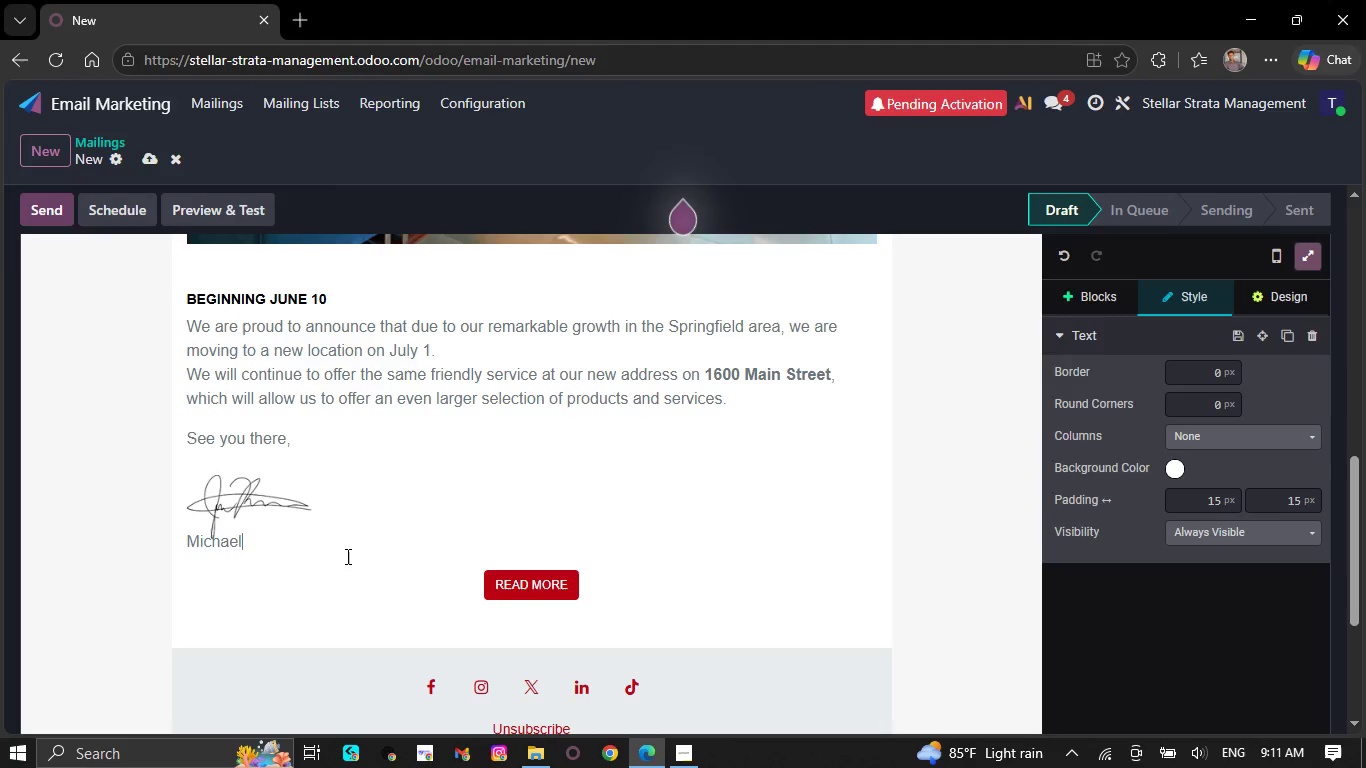 
key(Backspace)
 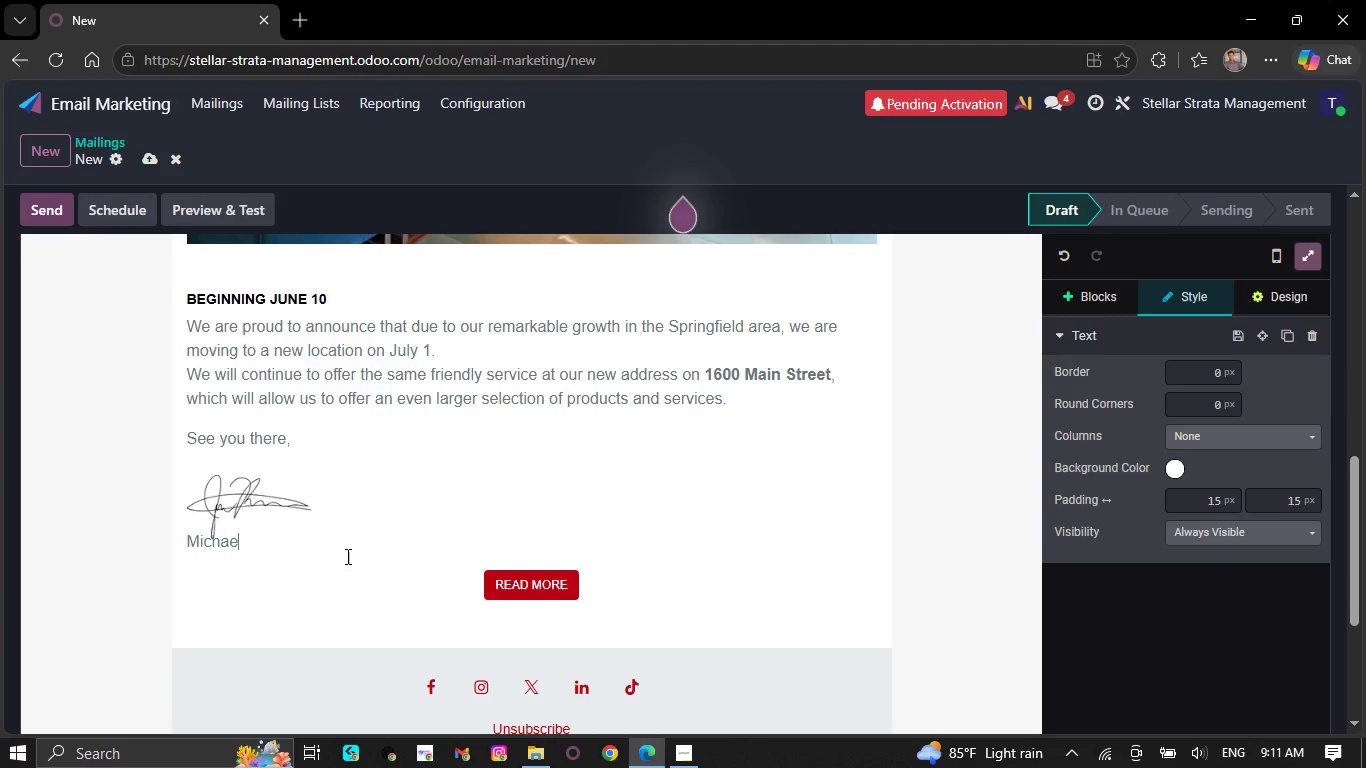 
key(Backspace)
 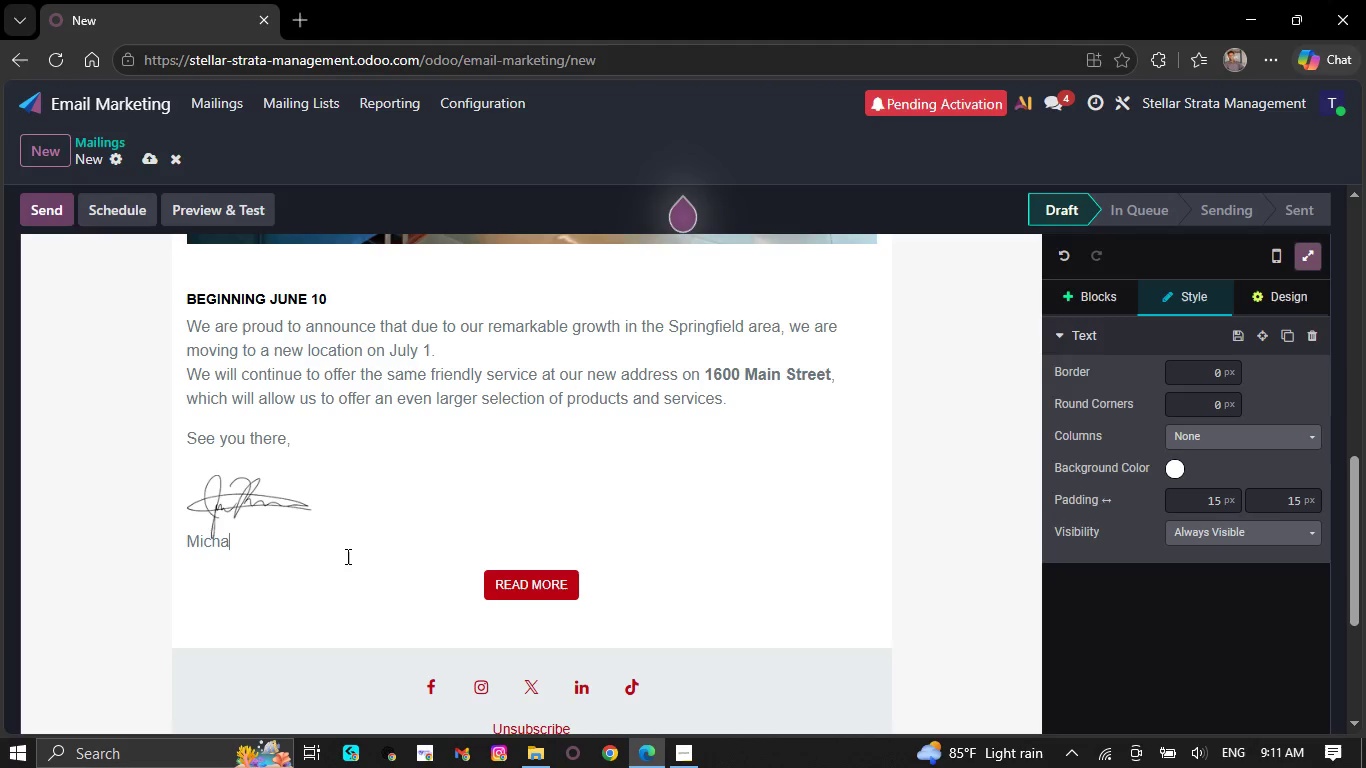 
key(Backspace)
 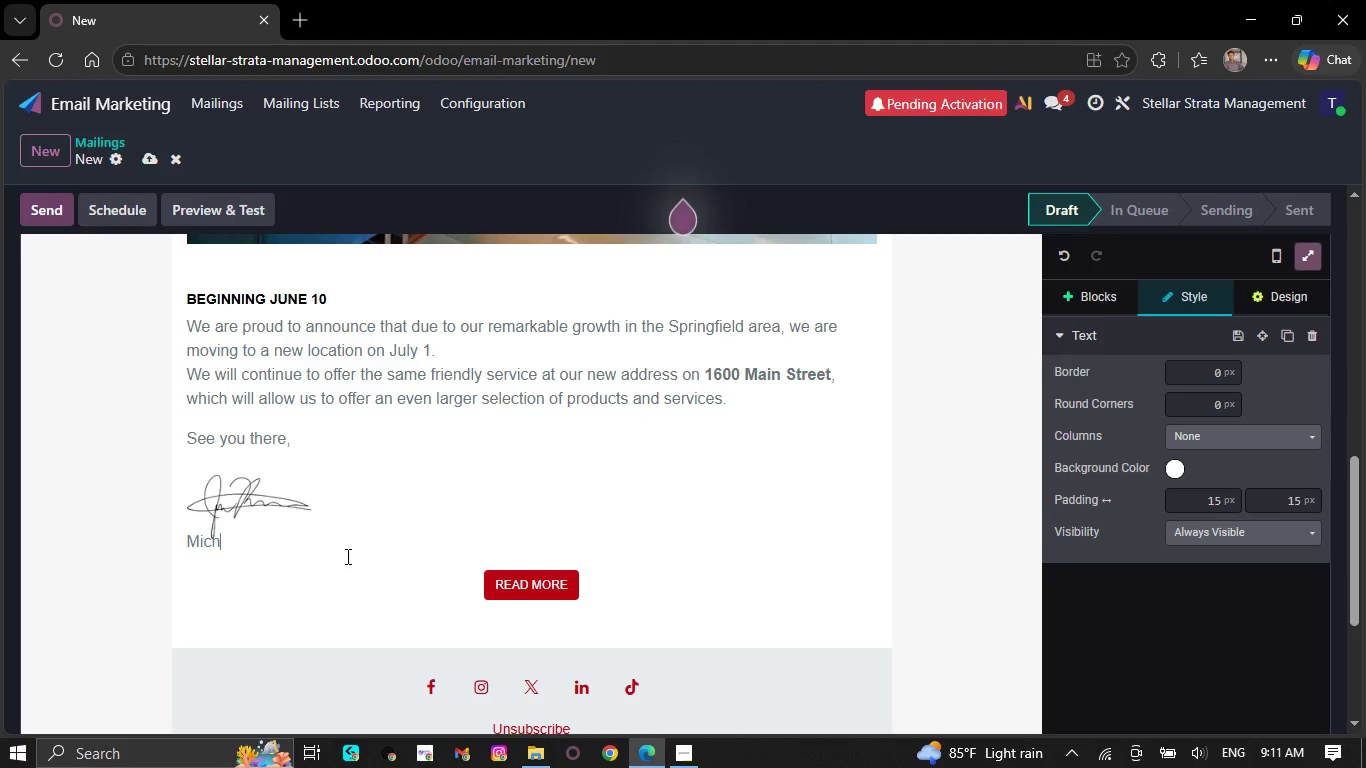 
key(Backspace)
 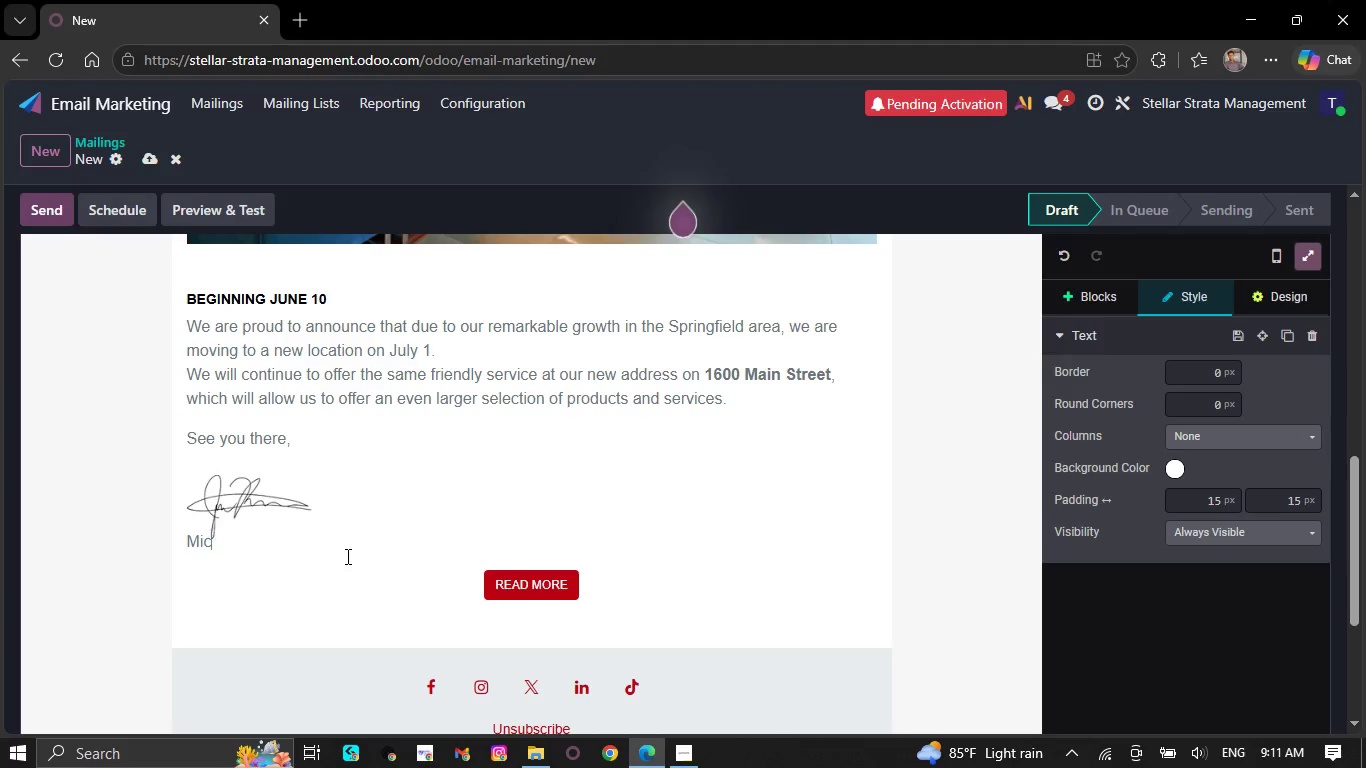 
key(Backspace)
 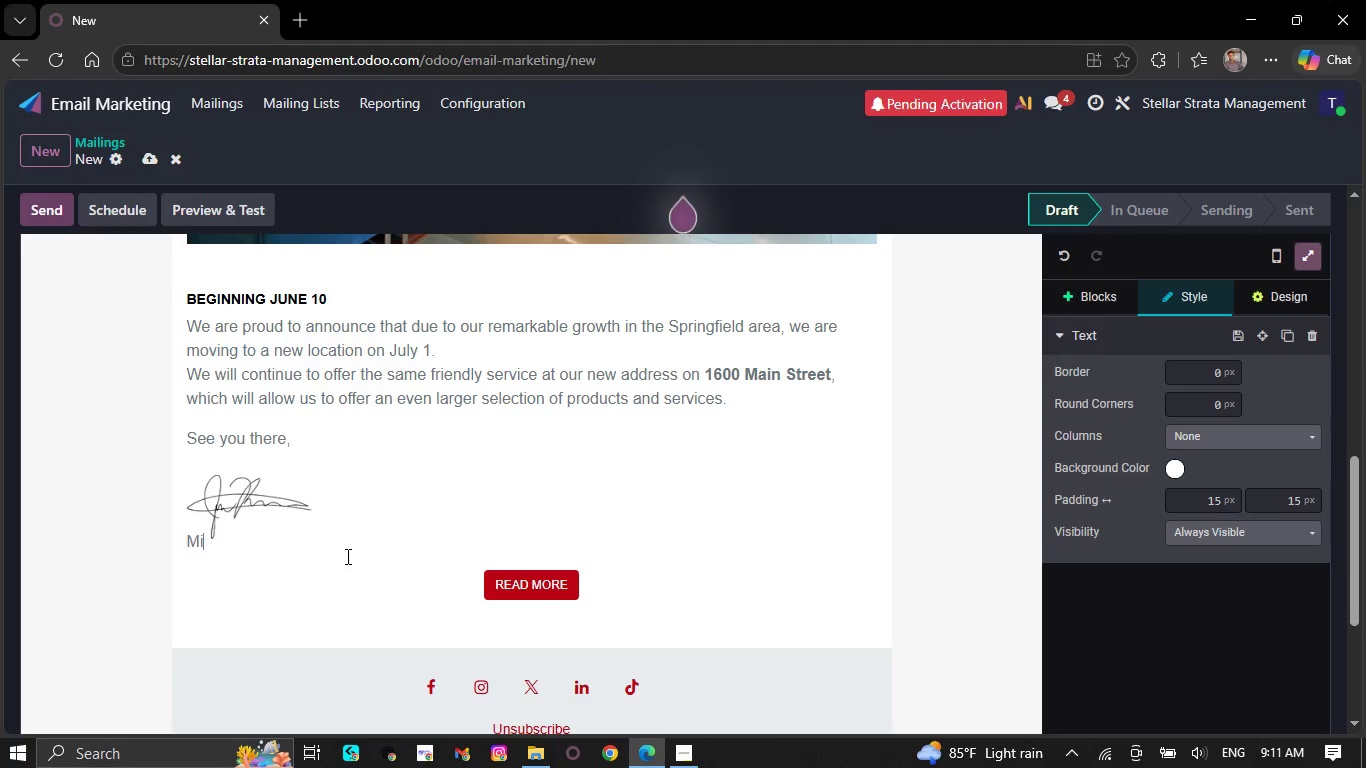 
key(Backspace)
 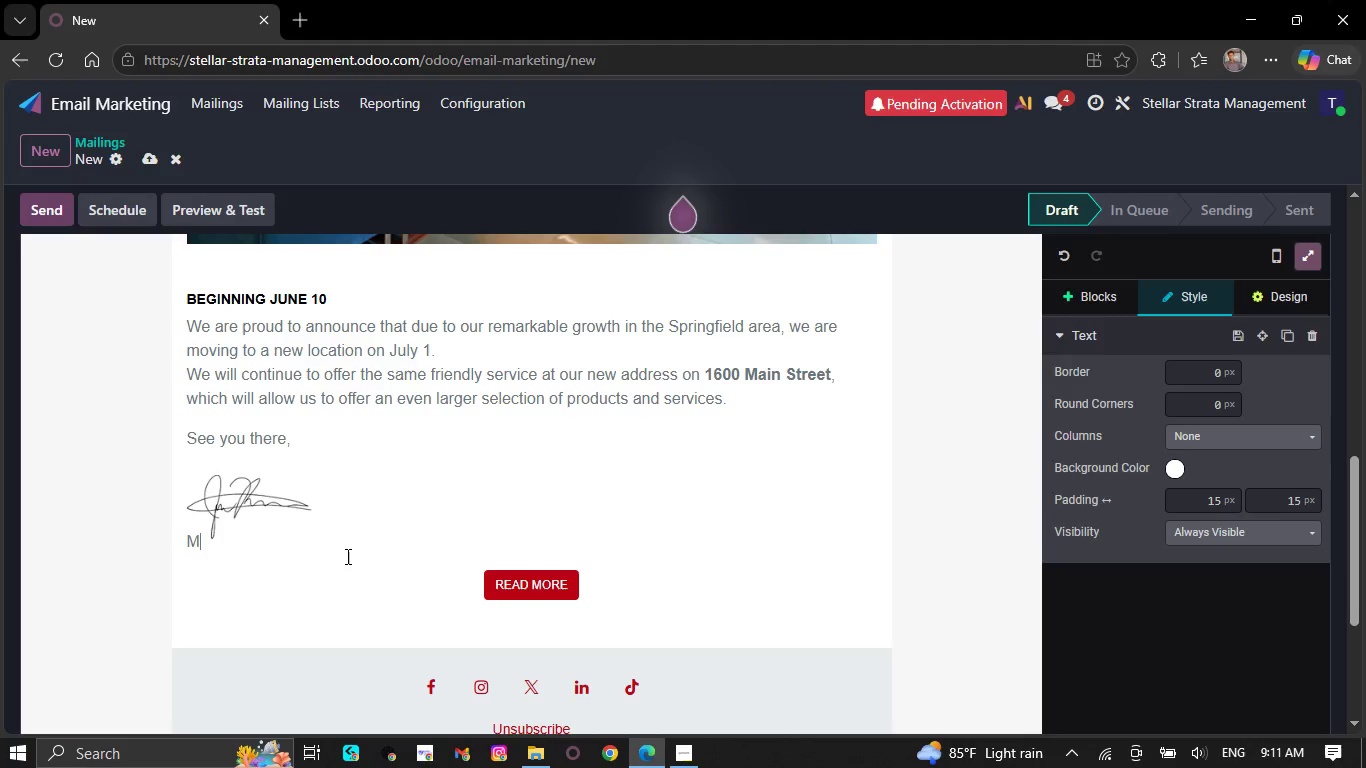 
key(Backspace)
 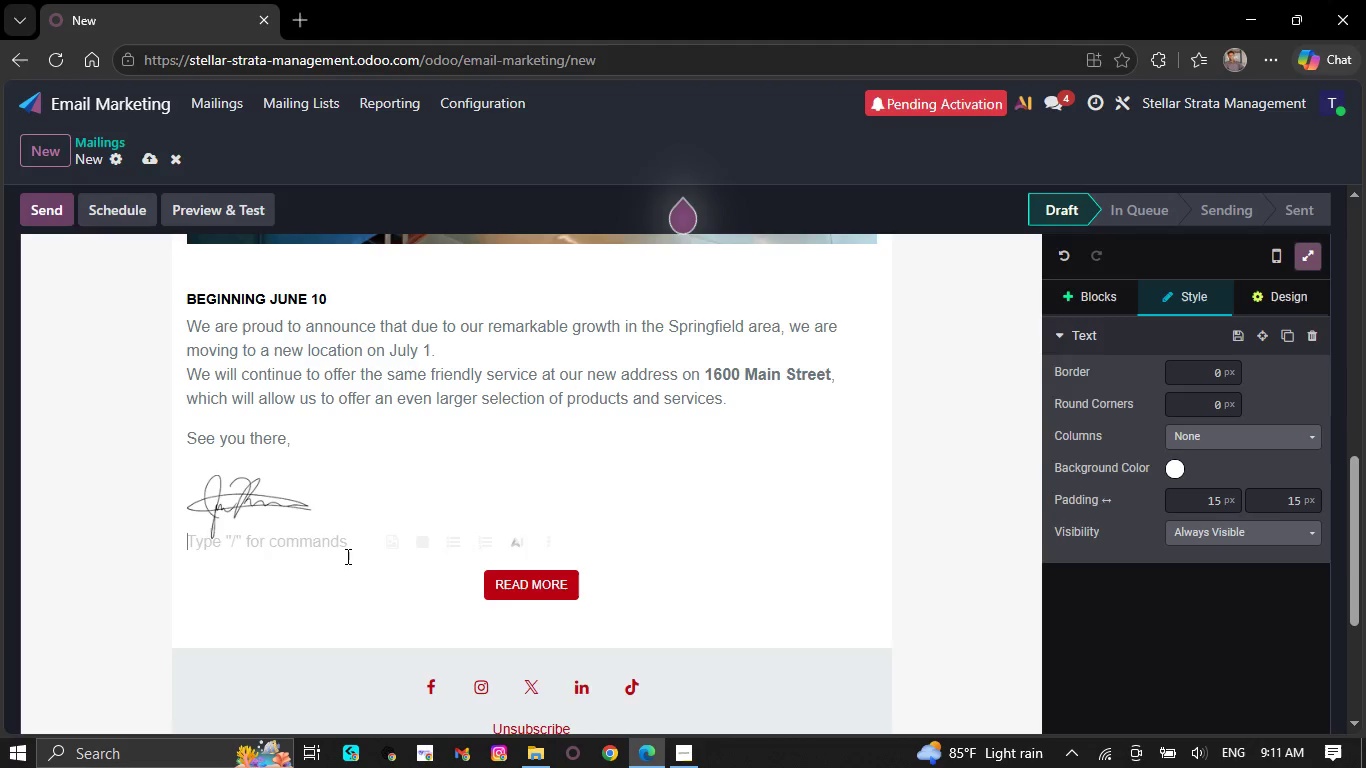 
key(Backspace)
 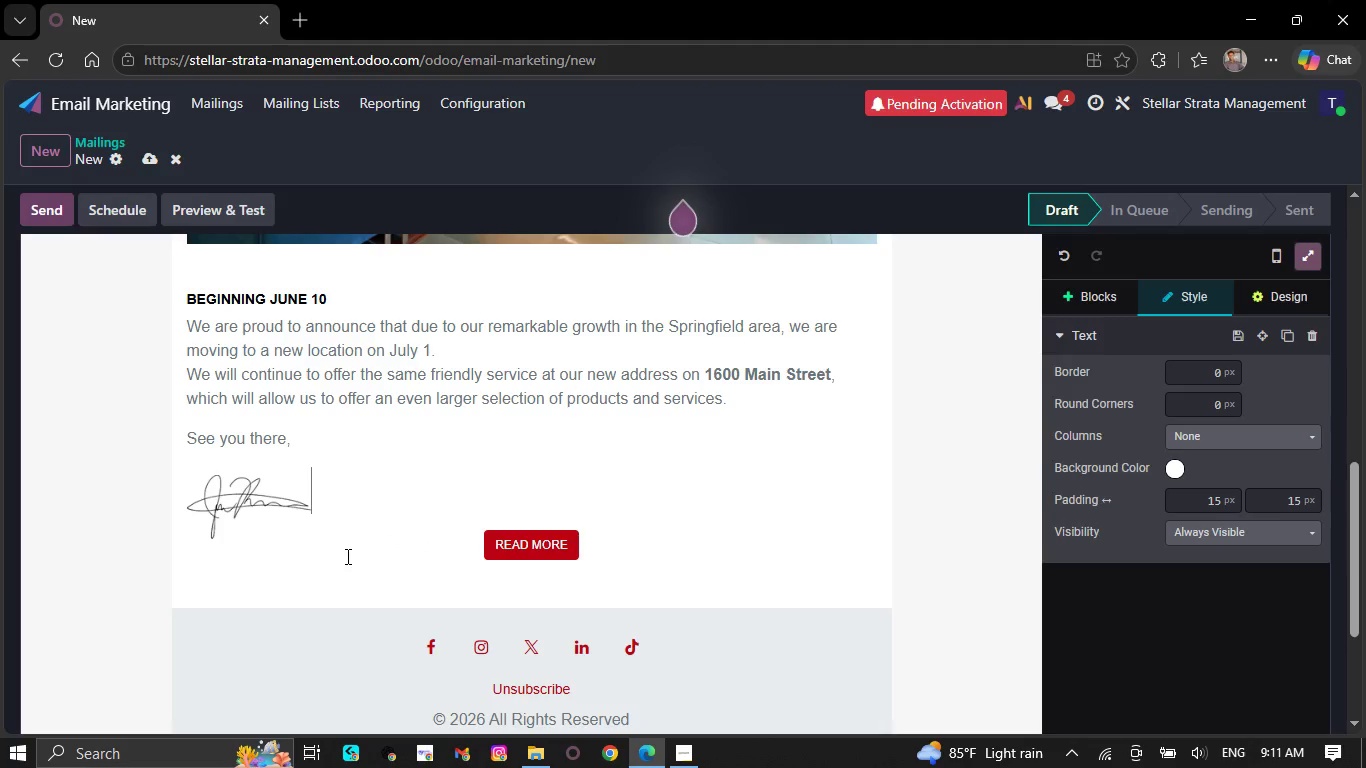 
key(Backspace)
 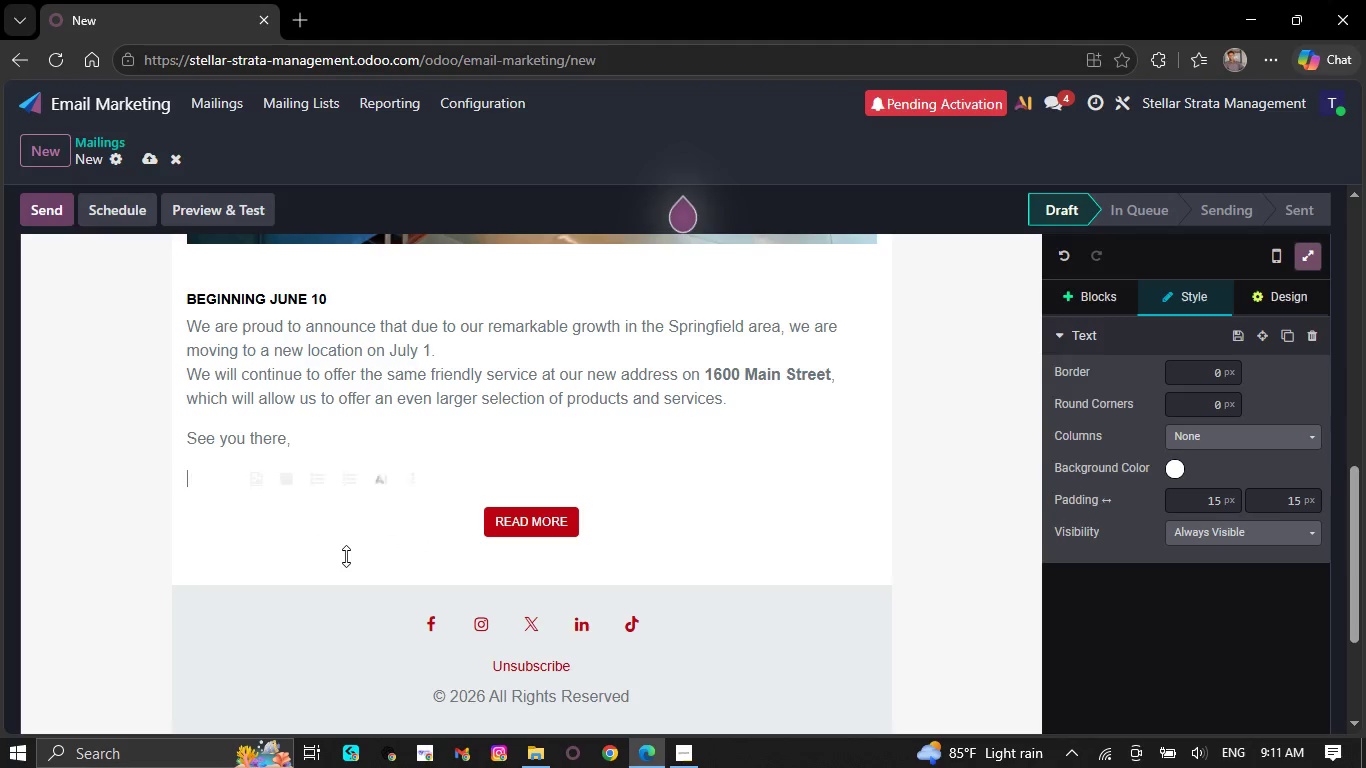 
key(Backspace)
 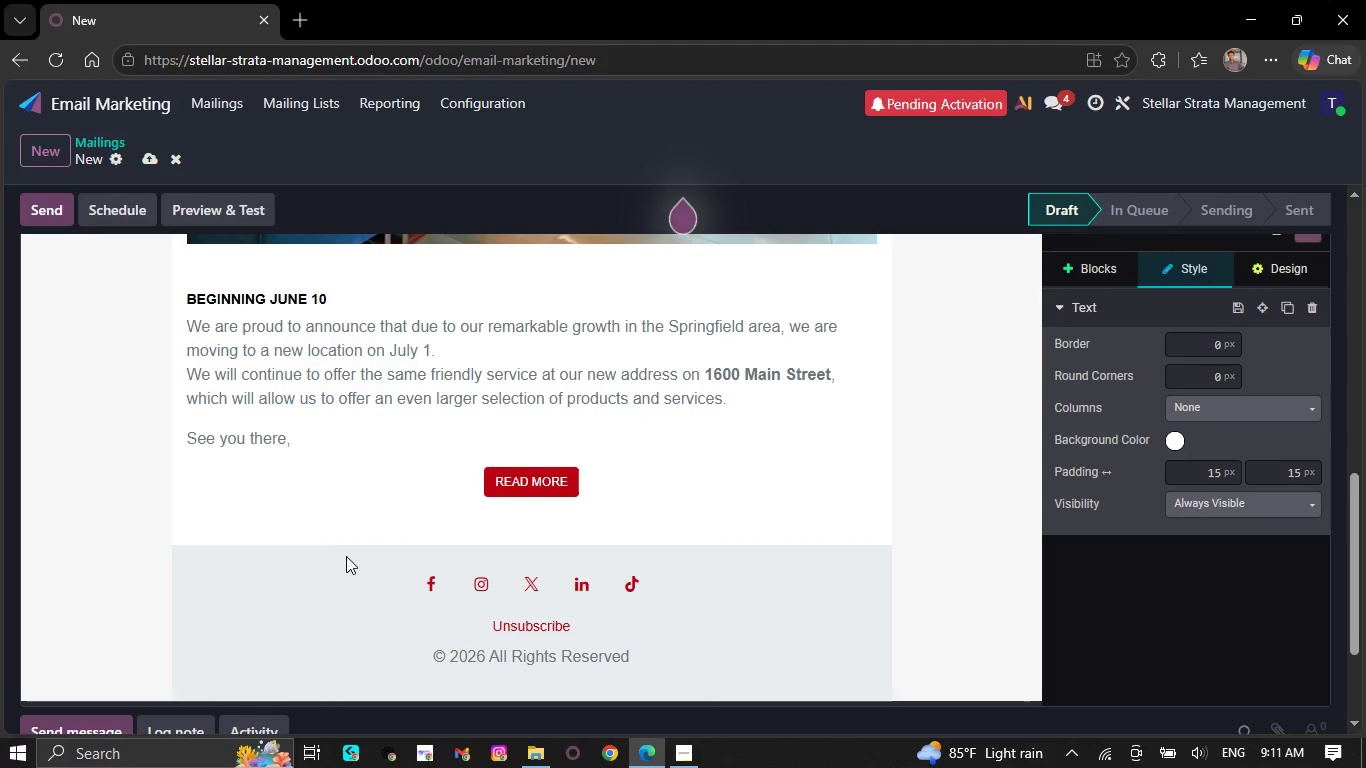 
key(Backspace)
 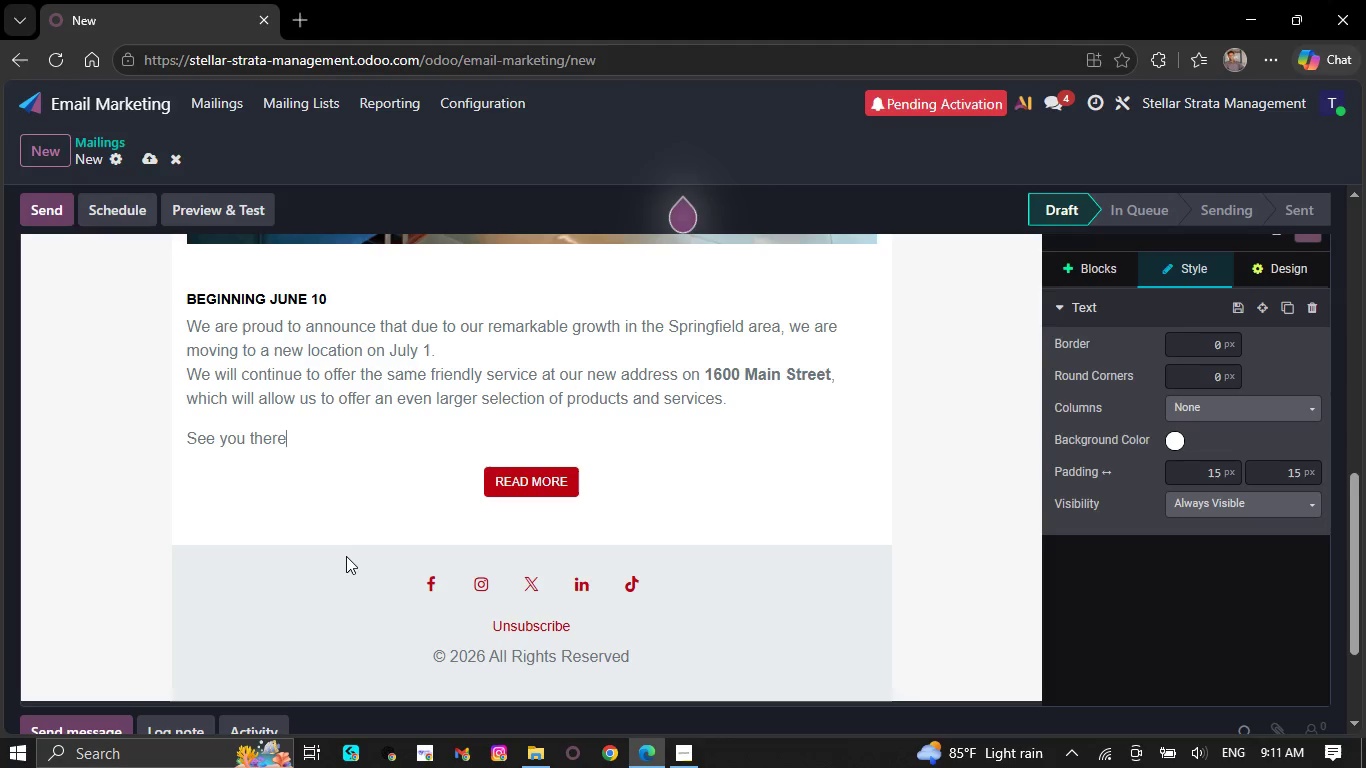 
key(Backspace)
 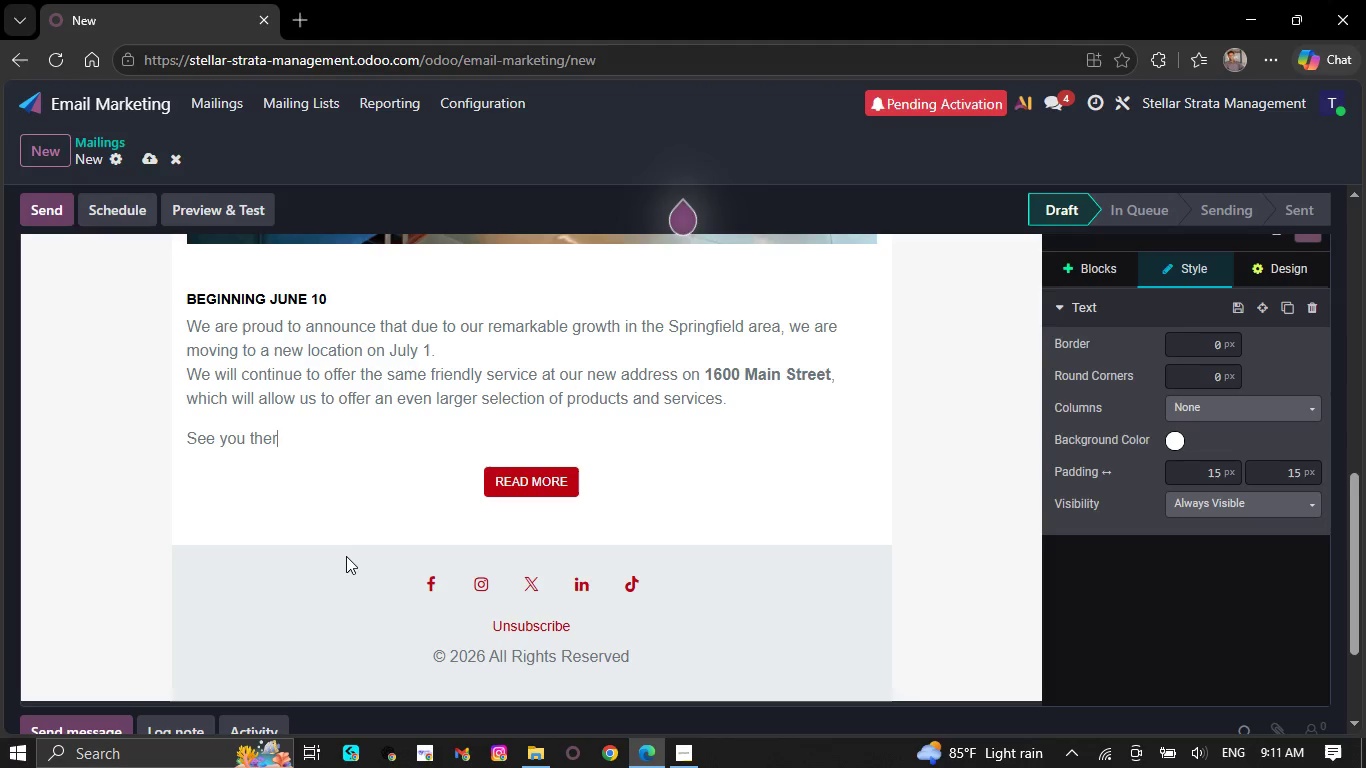 
key(Backspace)
 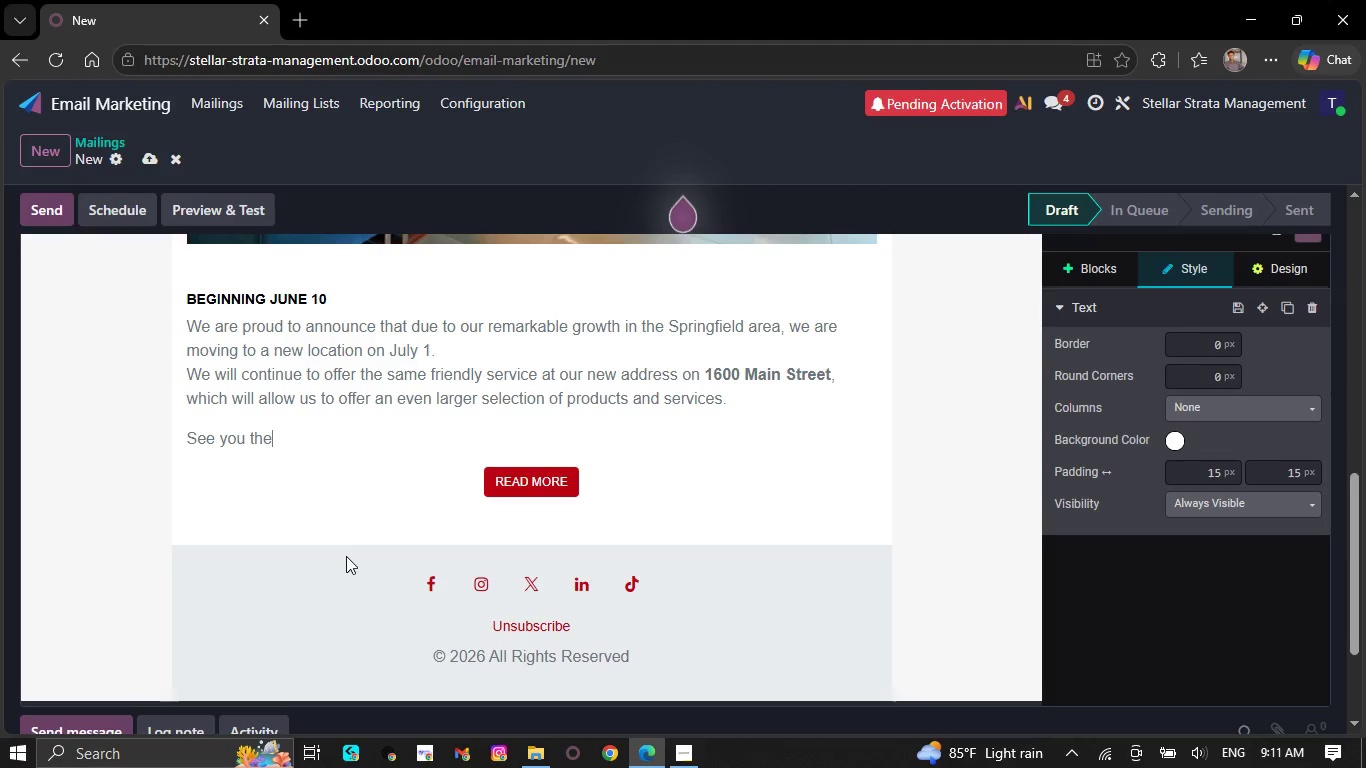 
key(Backspace)
 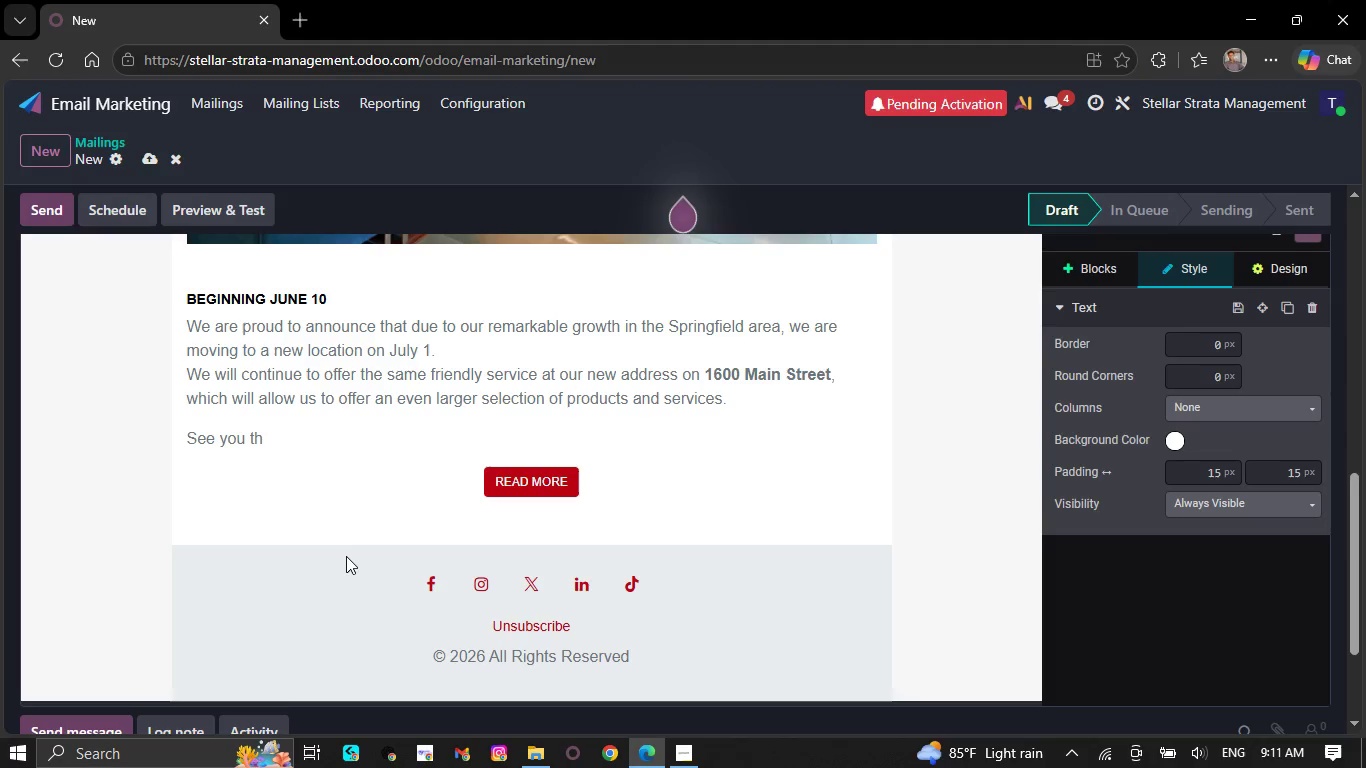 
key(Backspace)
 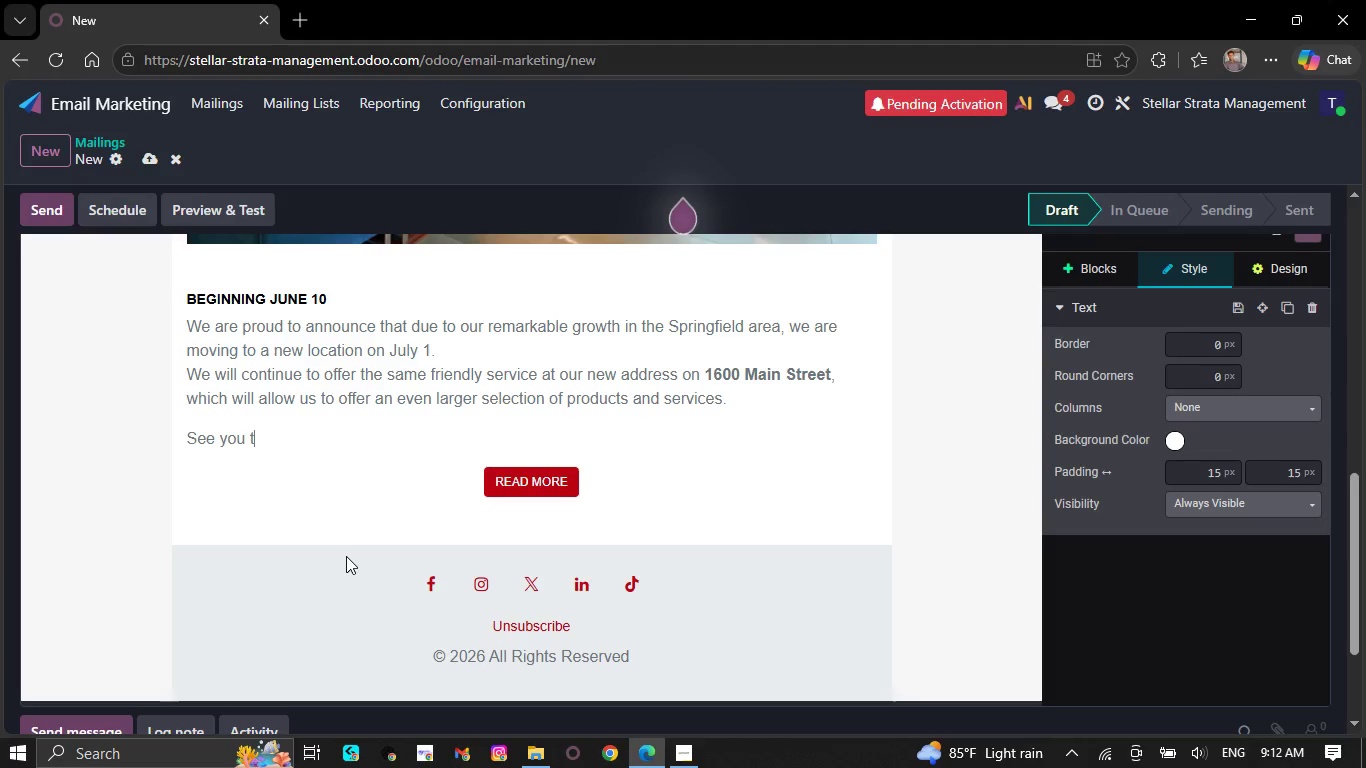 
key(Backspace)
 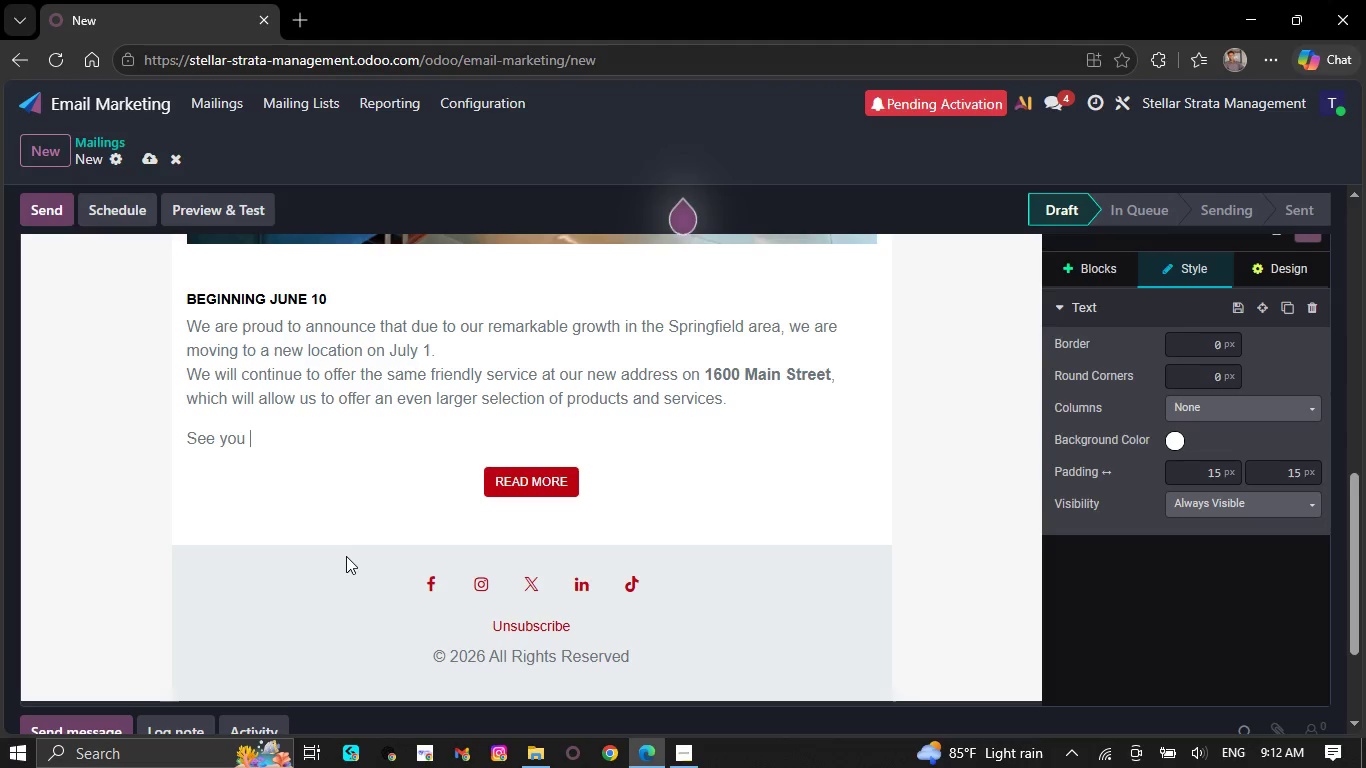 
key(Backspace)
 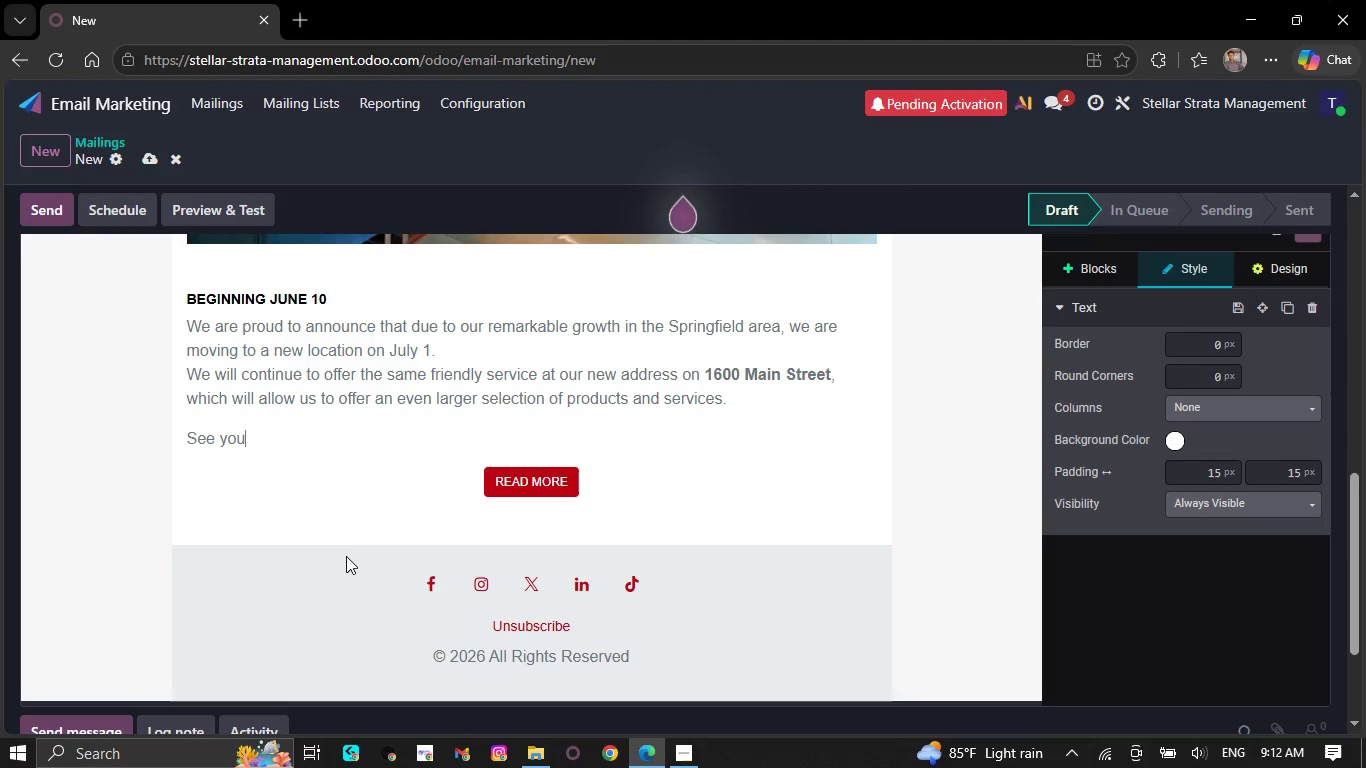 
key(Backspace)
 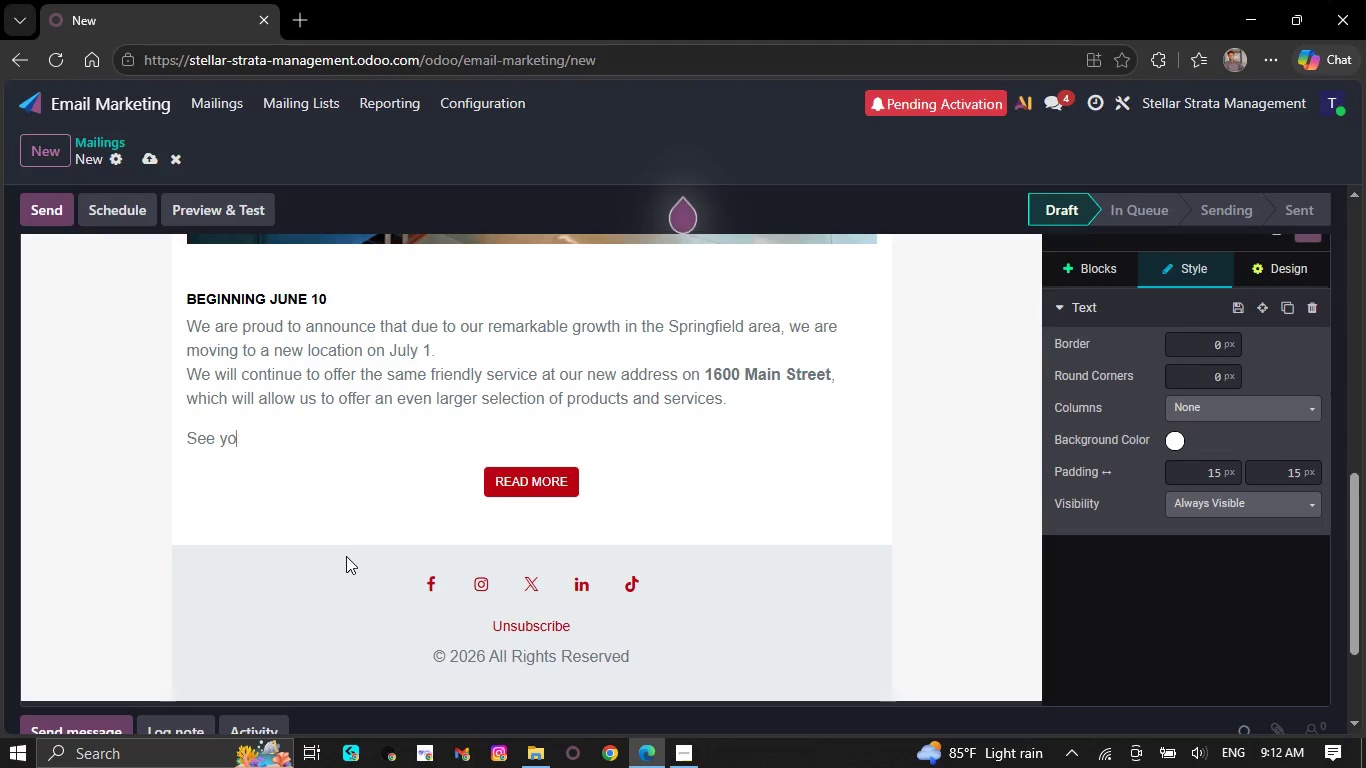 
key(Backspace)
 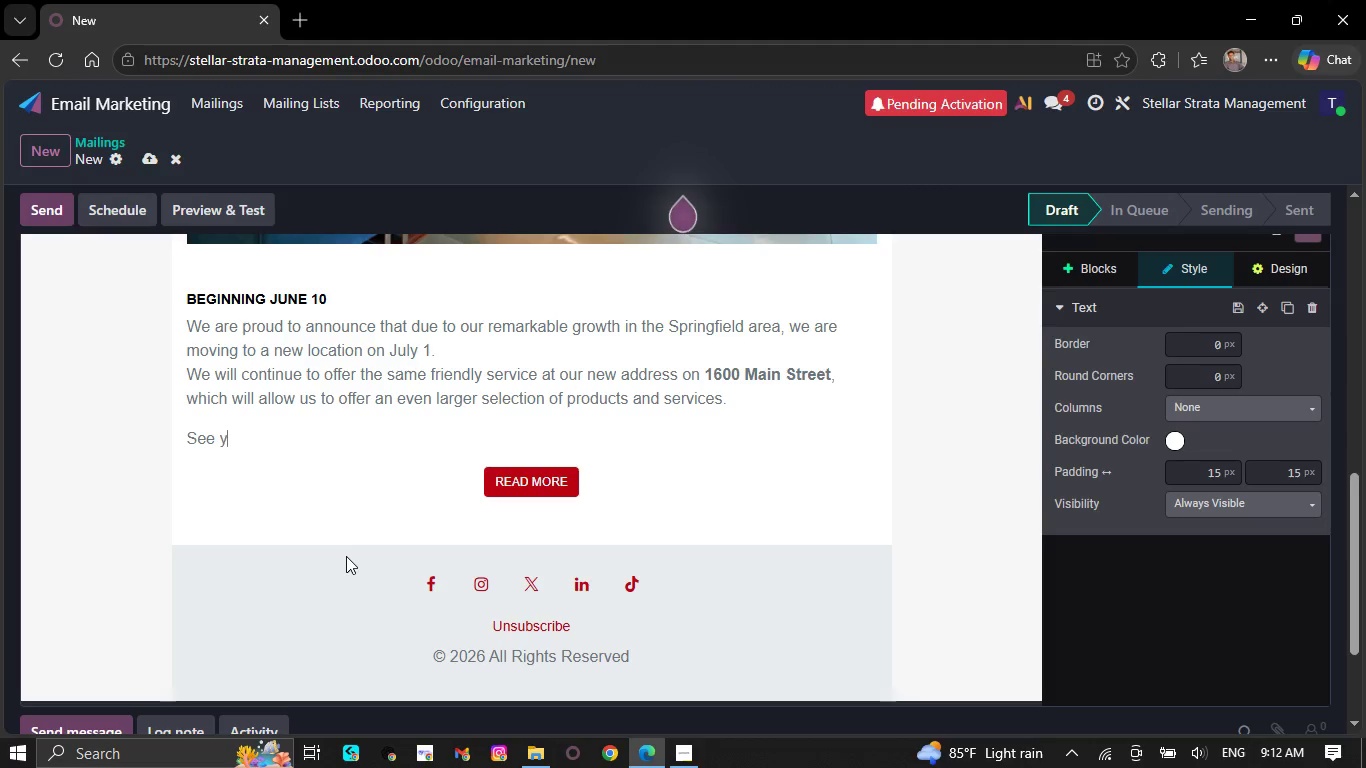 
key(Backspace)
 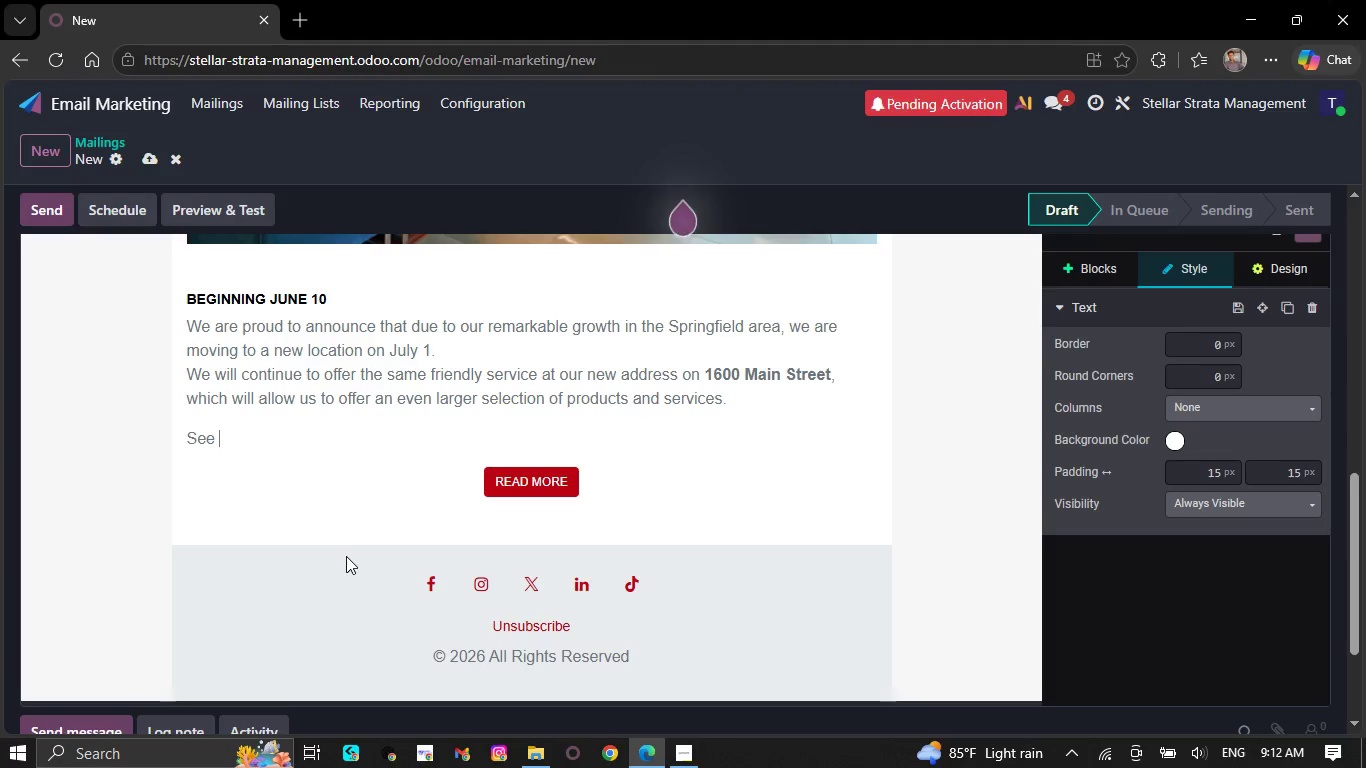 
key(Backspace)
 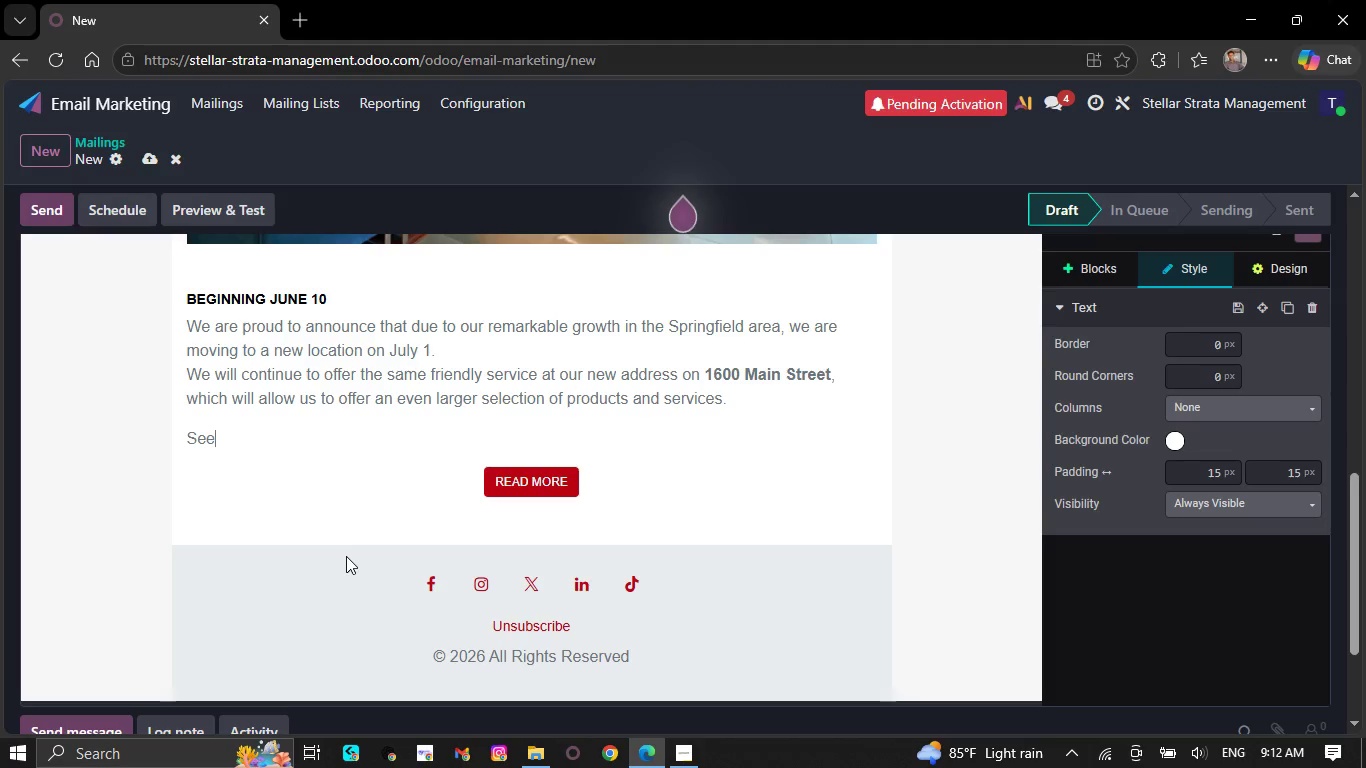 
key(Backspace)
 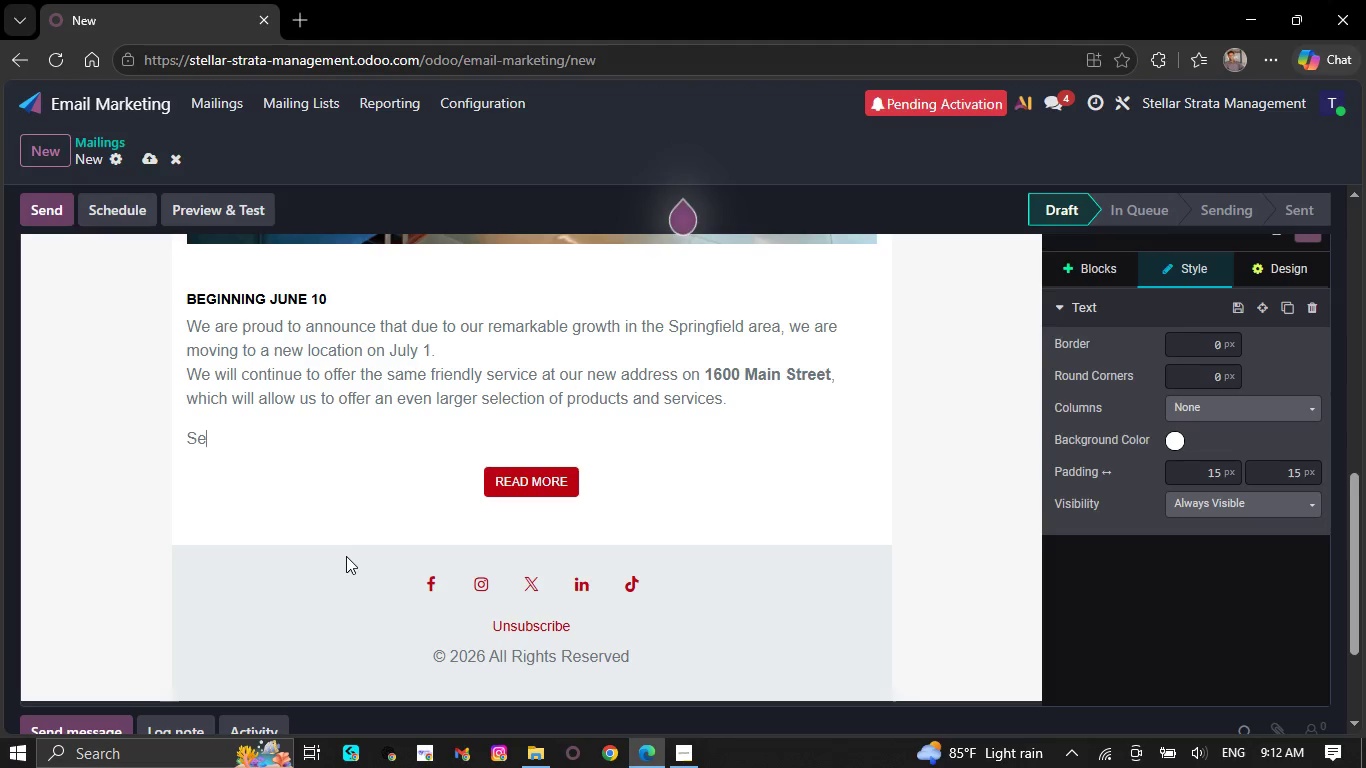 
key(Backspace)
 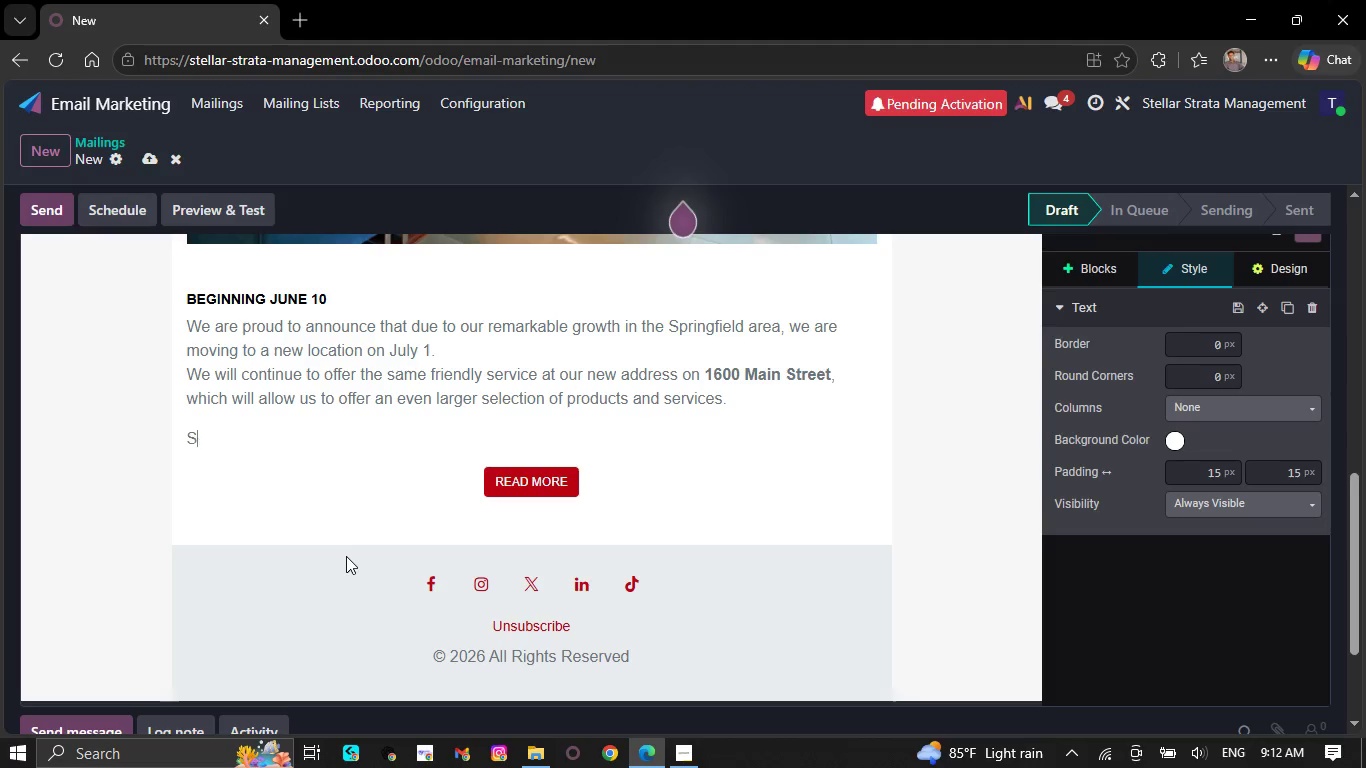 
key(Backspace)
 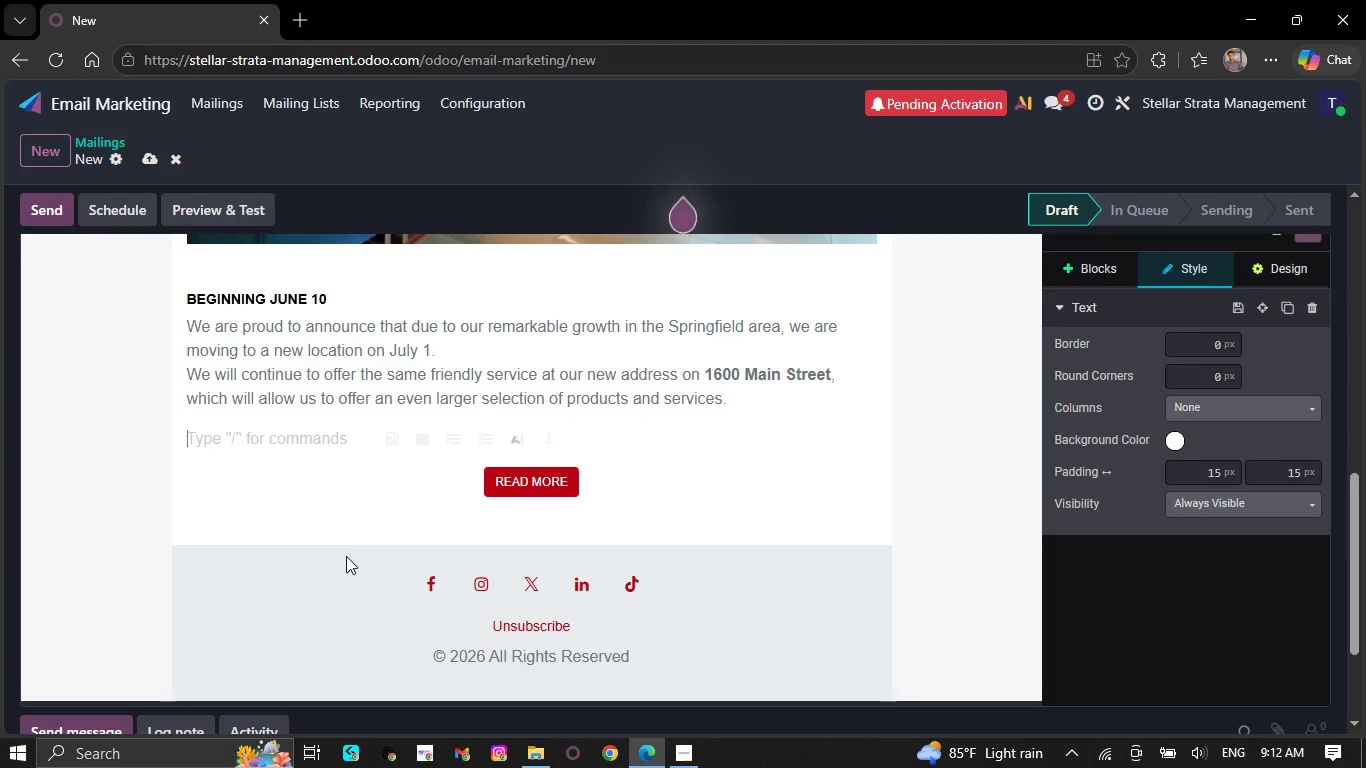 
key(Backspace)
 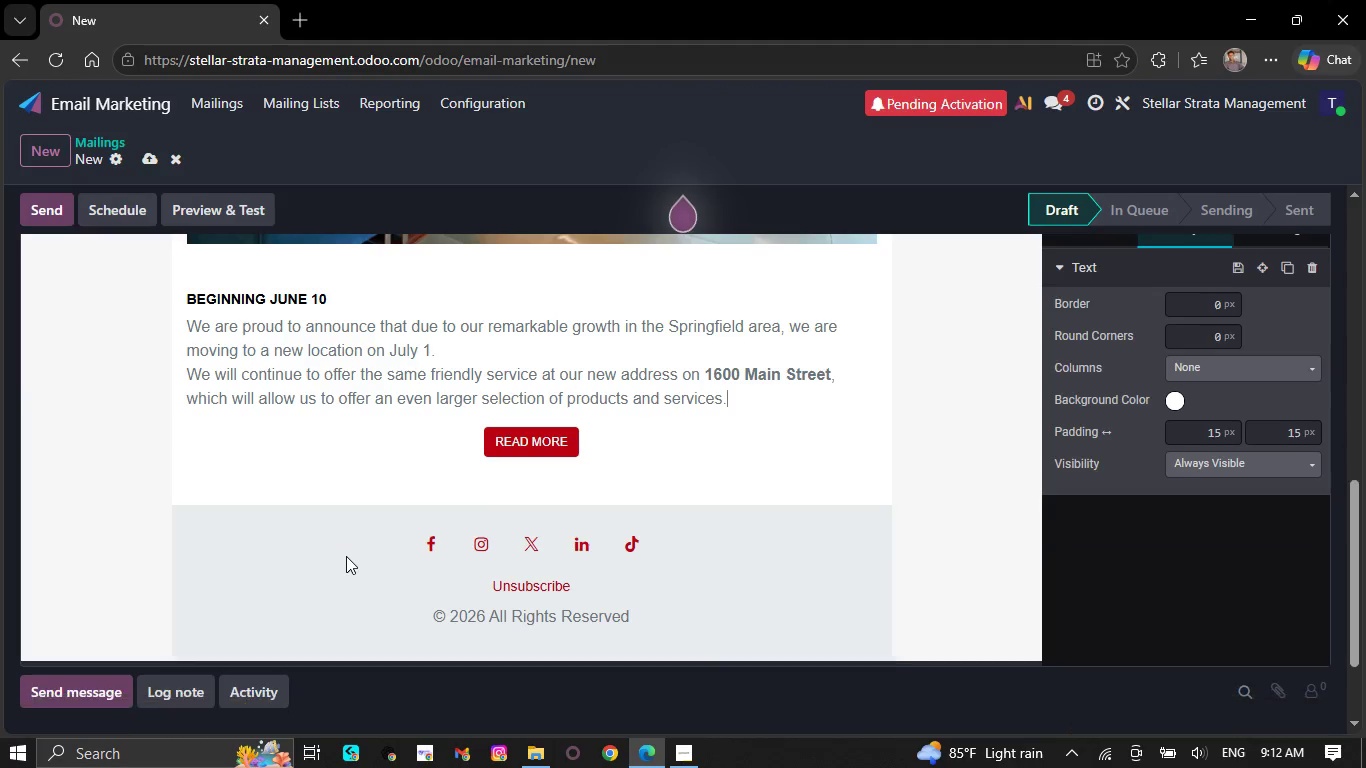 
key(Backspace)
 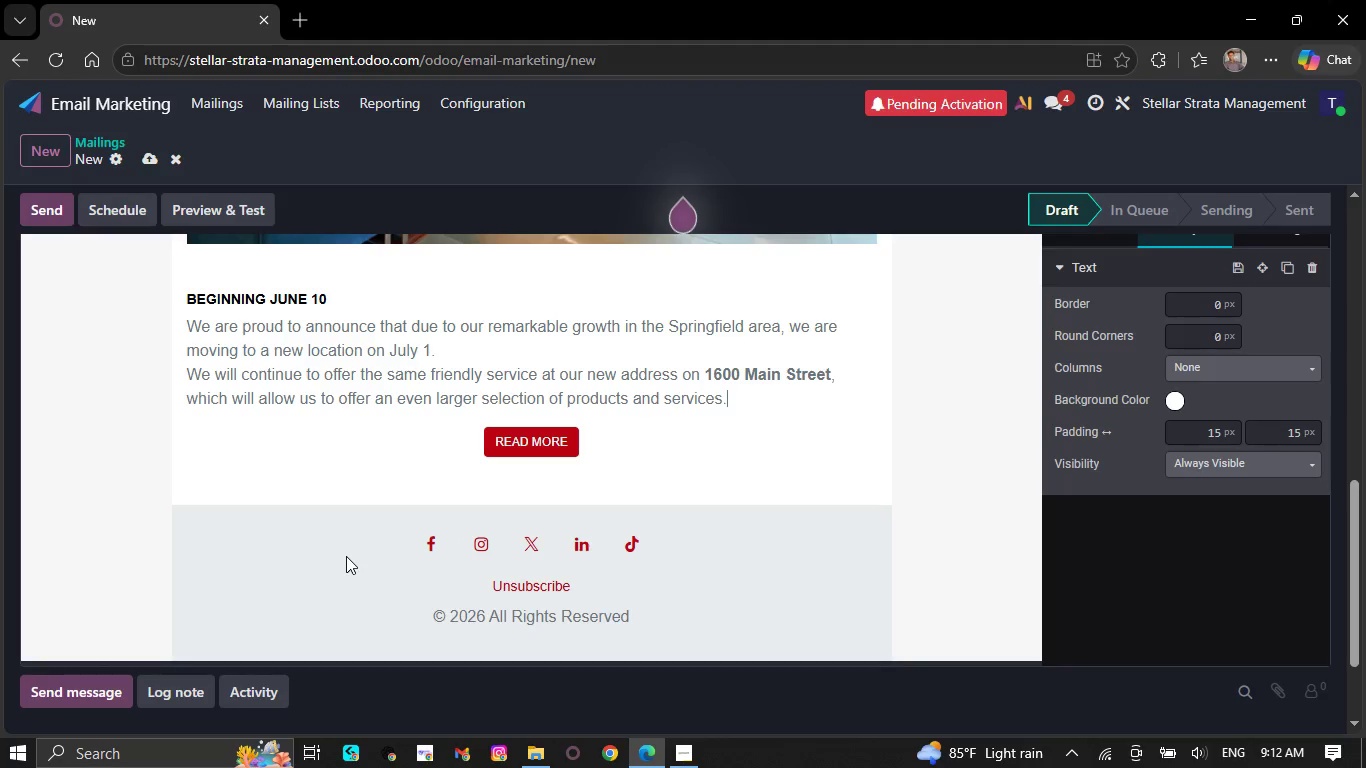 
key(Backspace)
 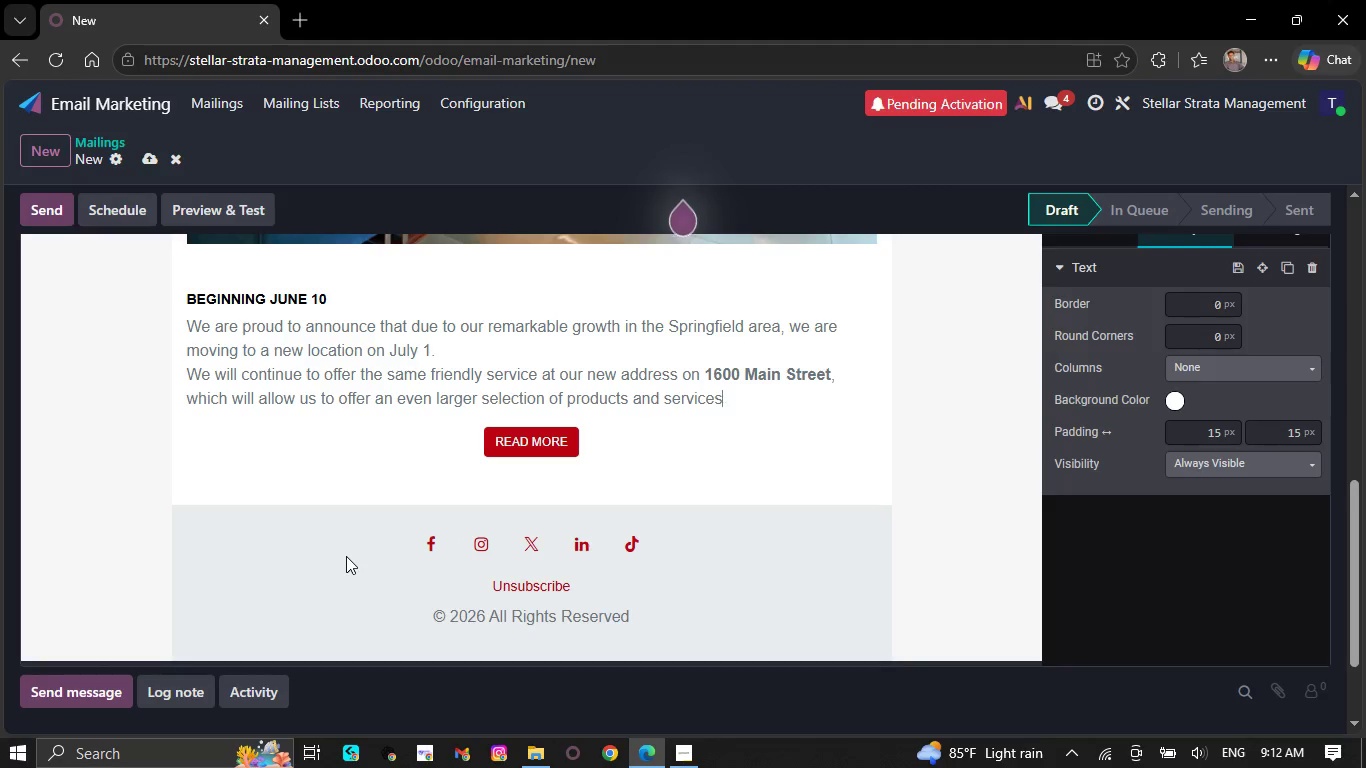 
key(Backspace)
 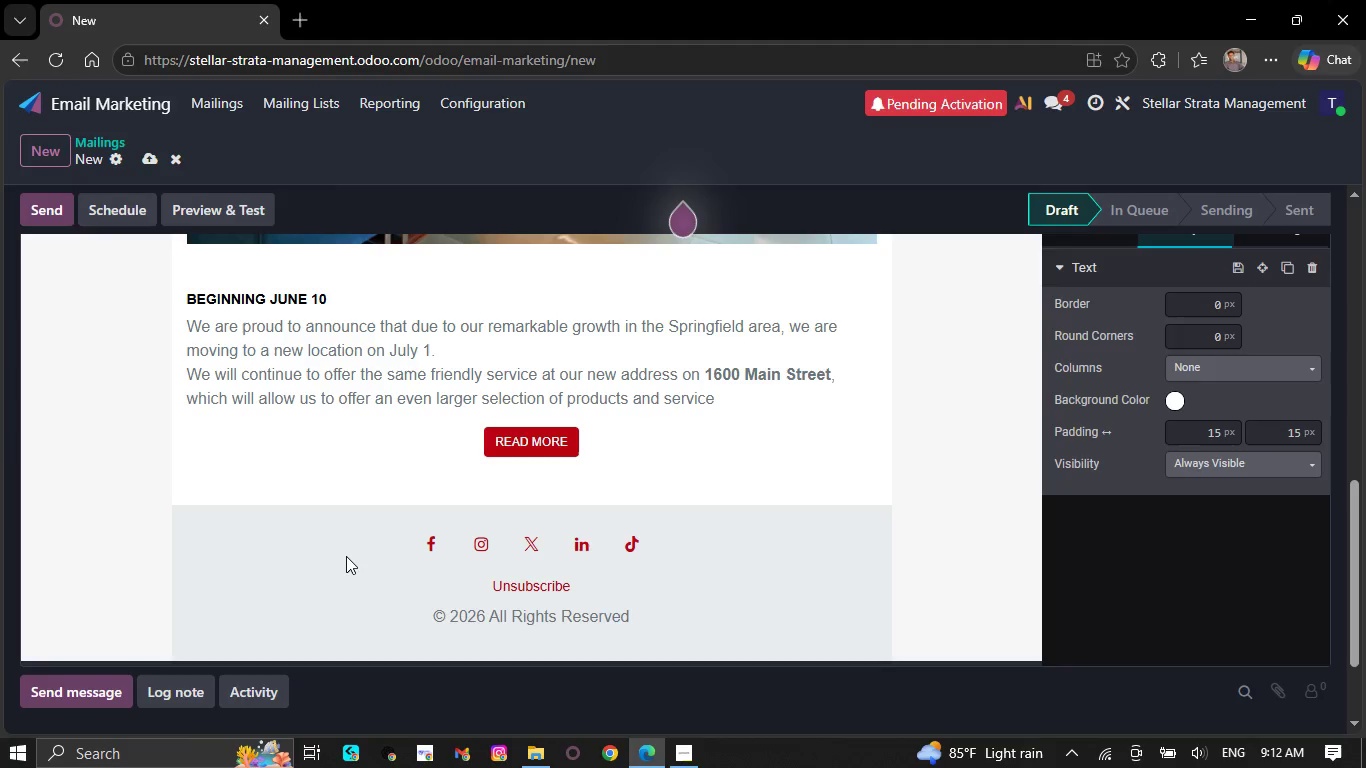 
key(Backspace)
 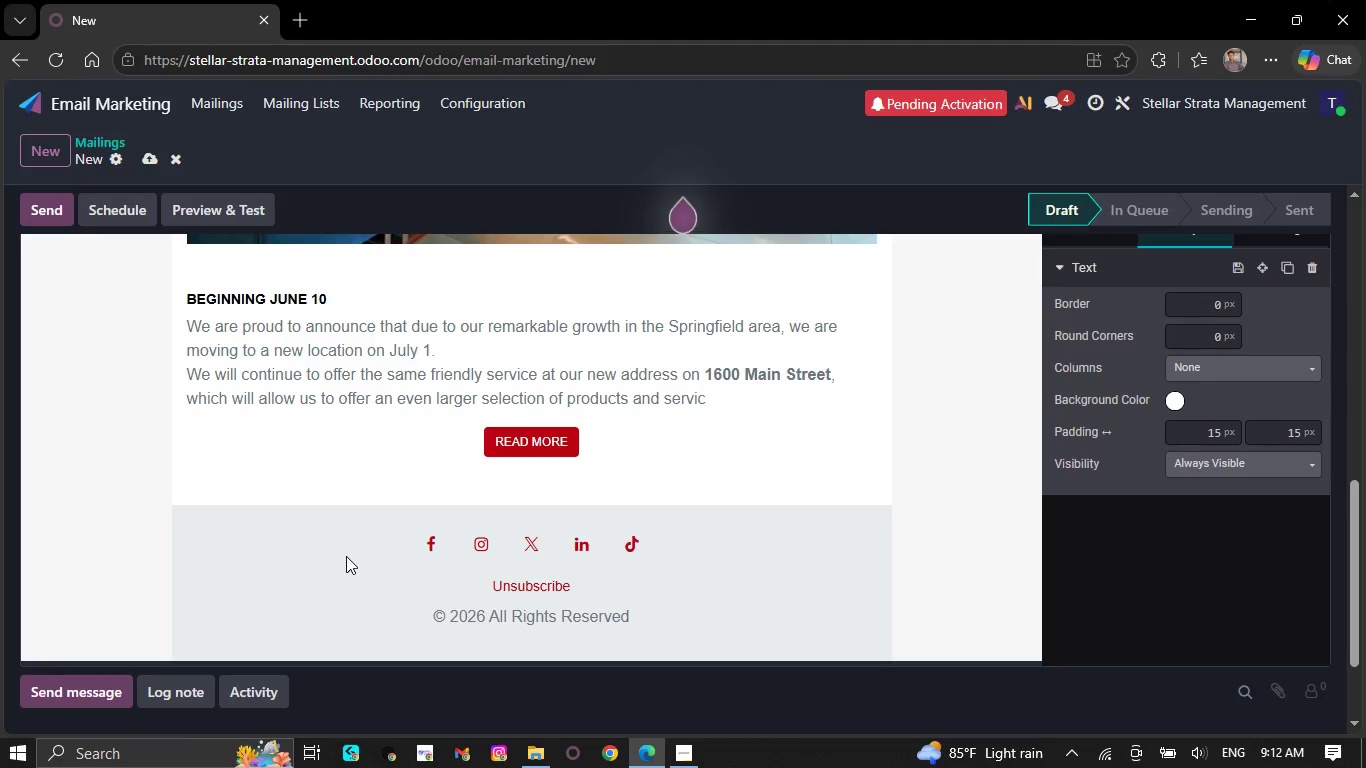 
key(Backspace)
 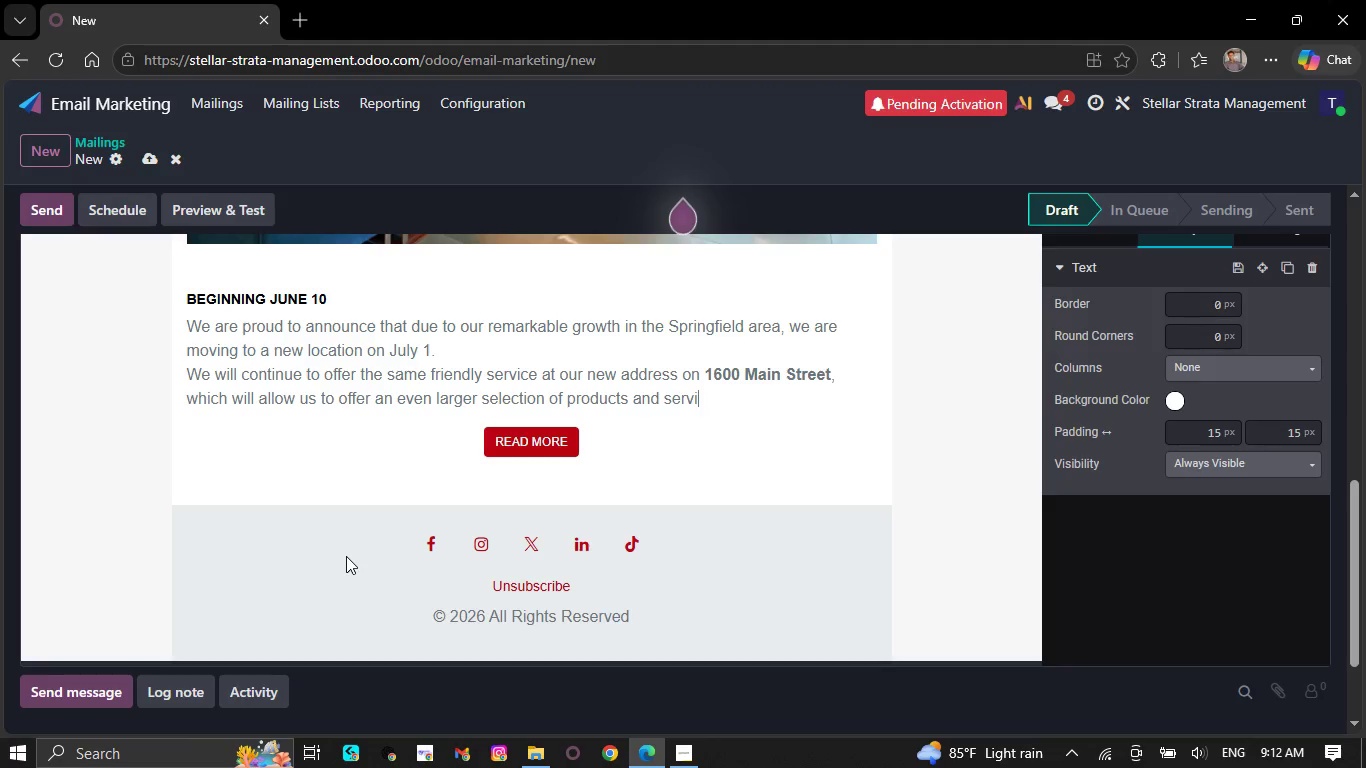 
key(Backspace)
 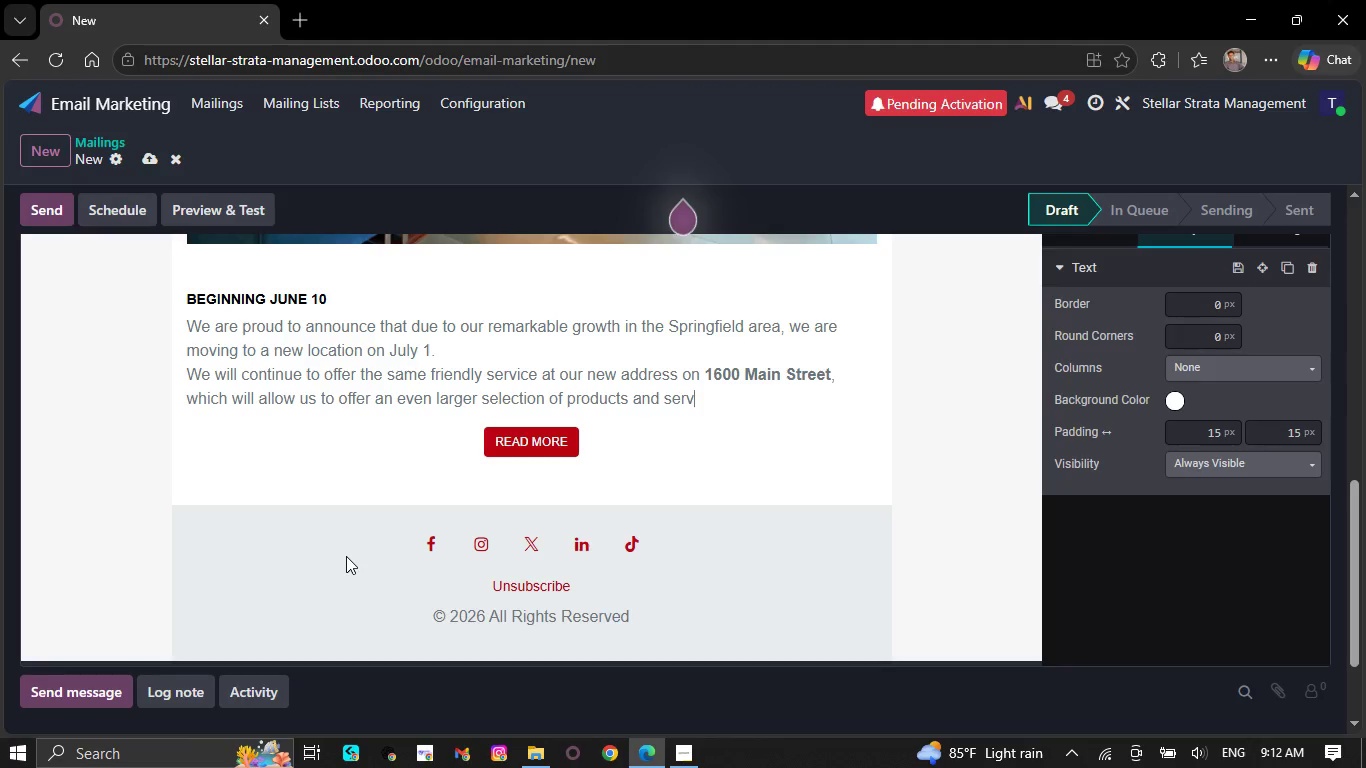 
key(Backspace)
 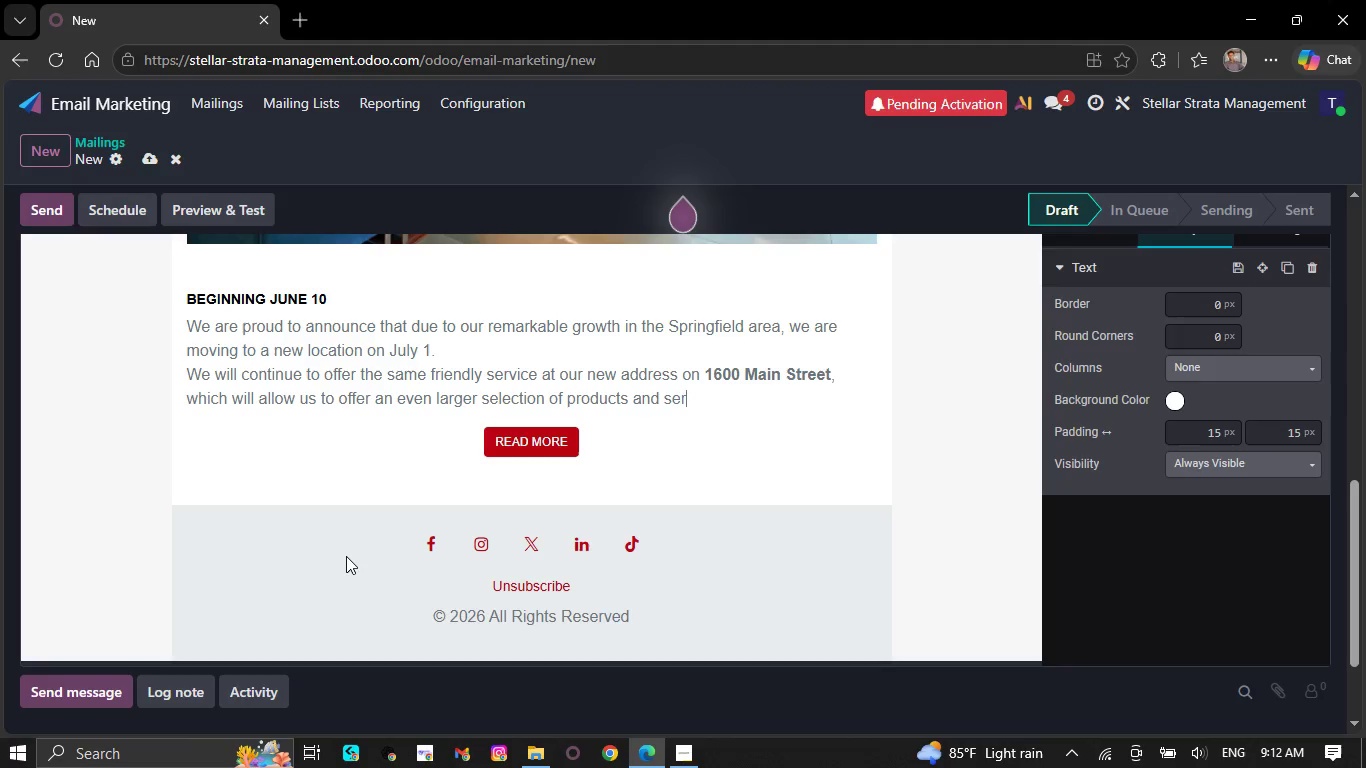 
key(Backspace)
 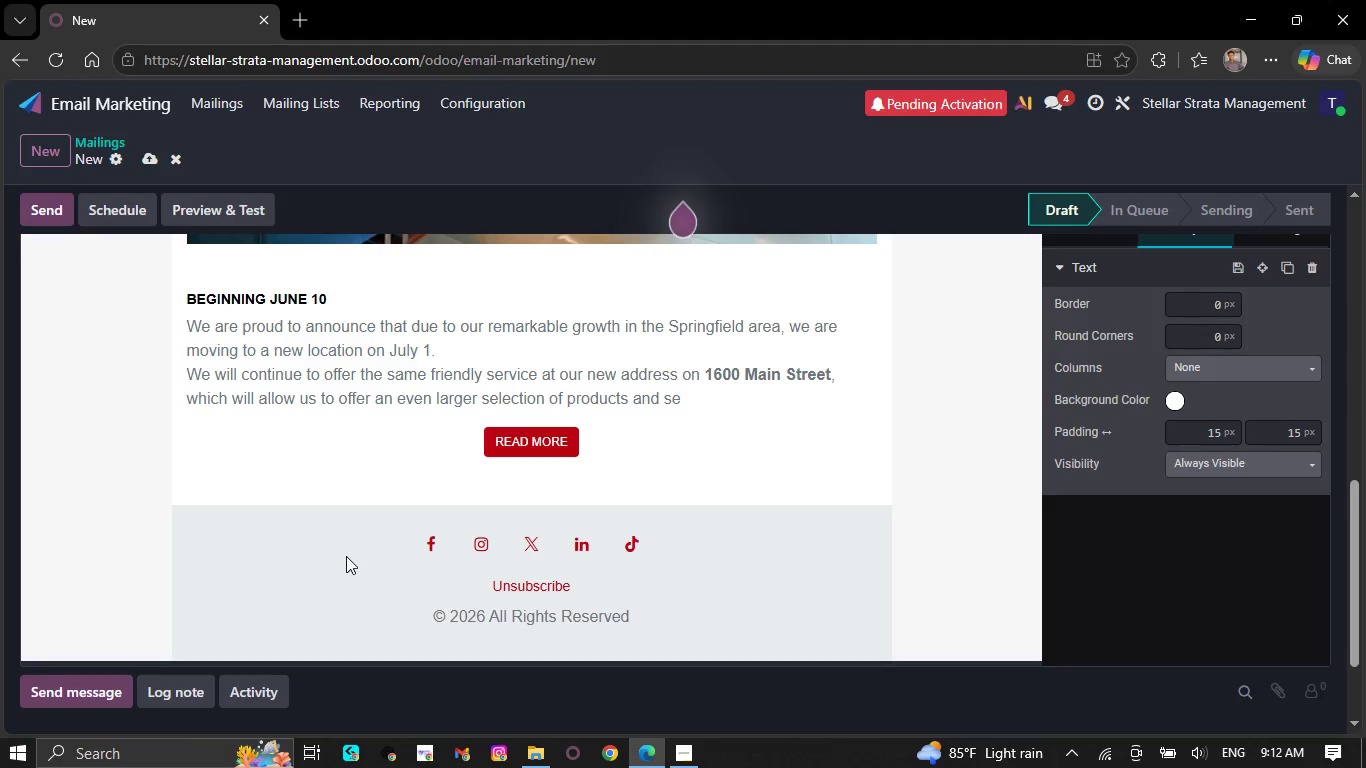 
key(Backspace)
 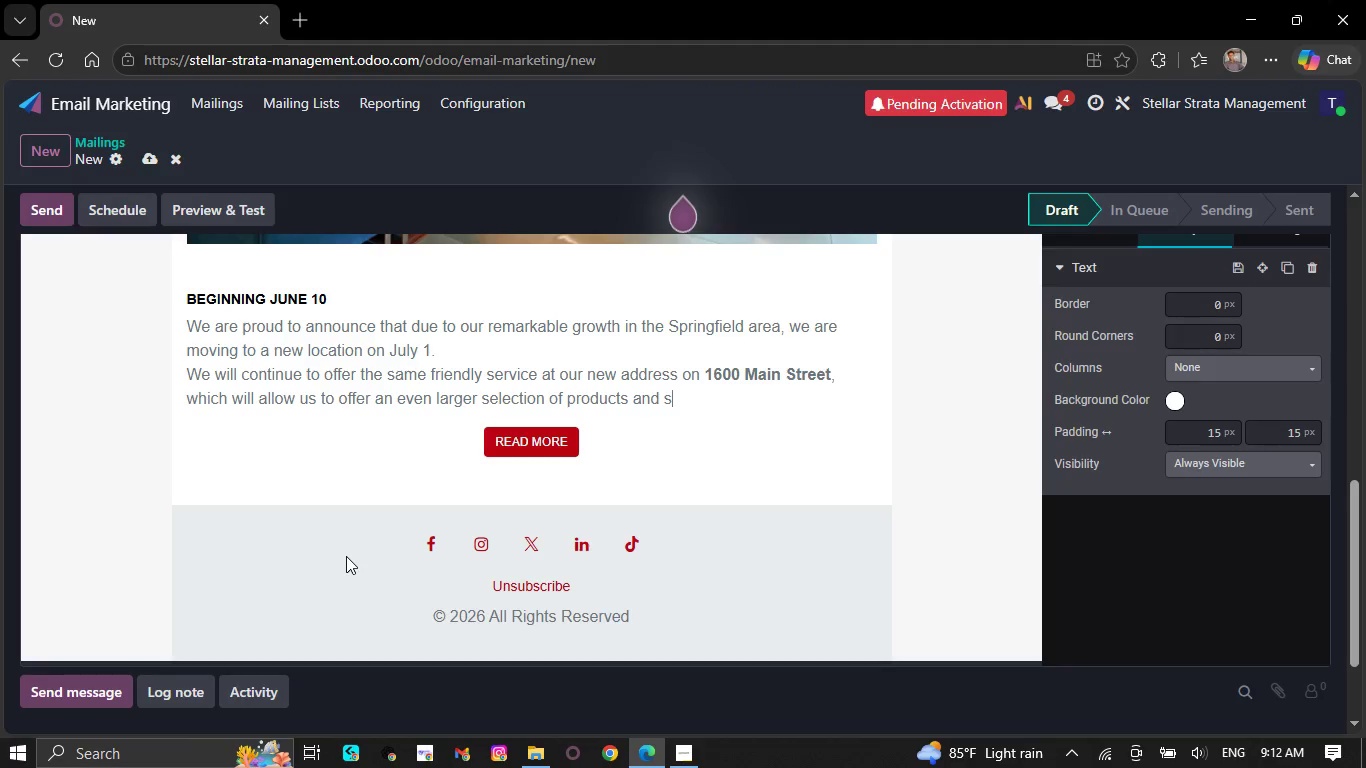 
wait(8.75)
 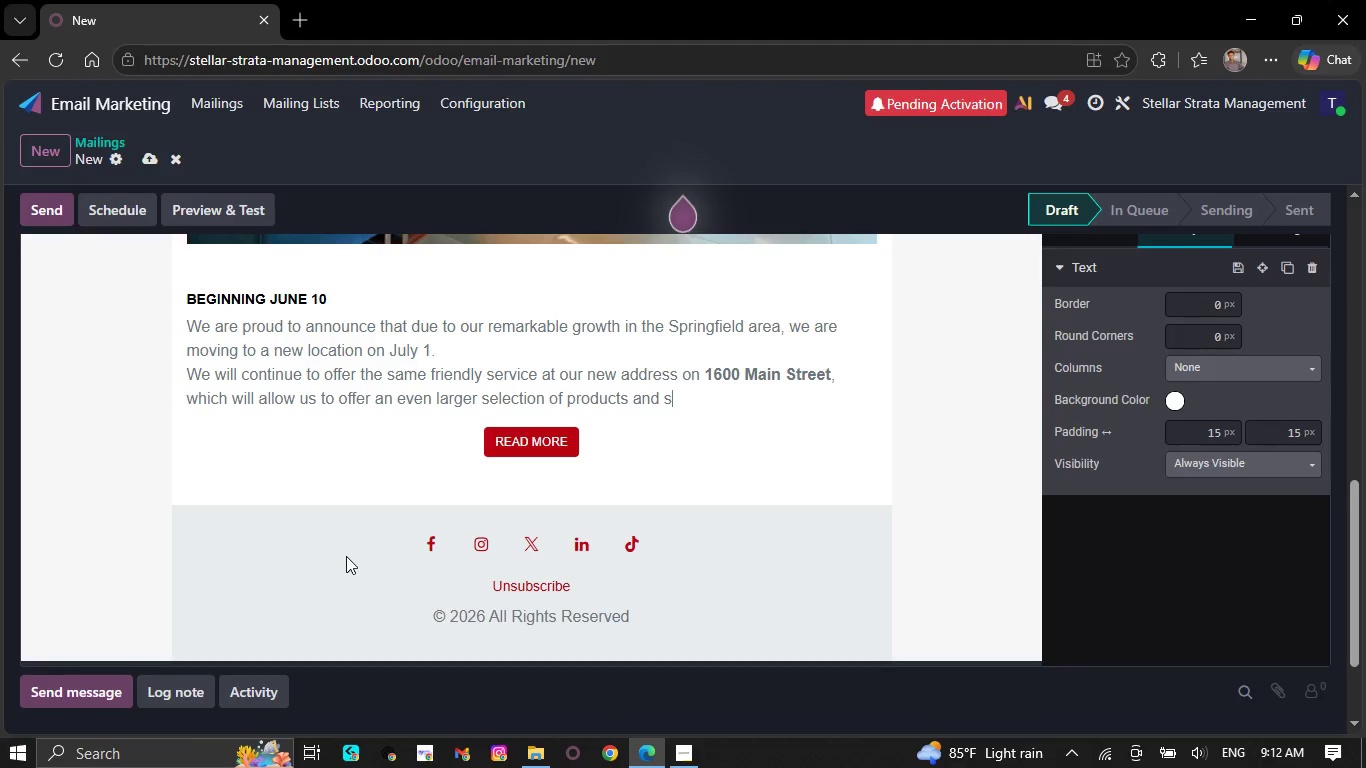 
key(Backspace)
 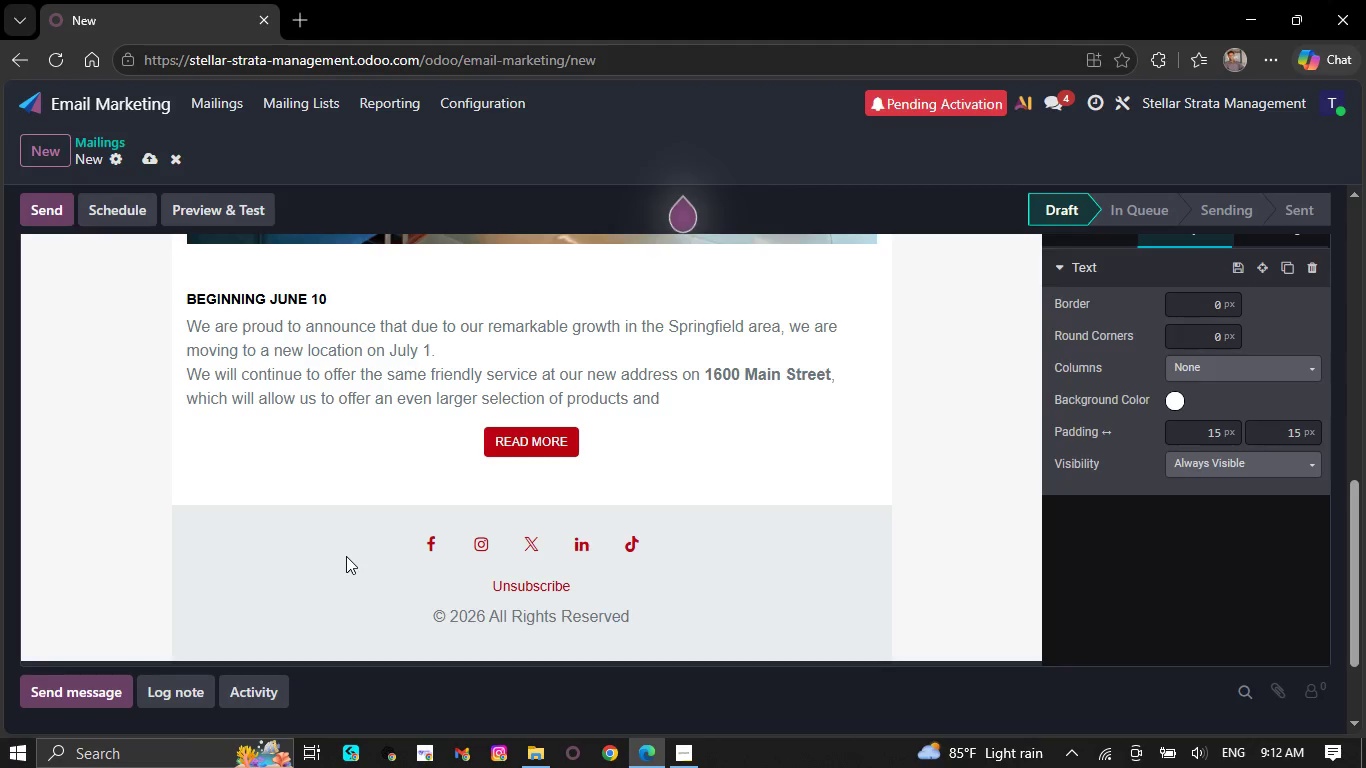 
key(Backspace)
 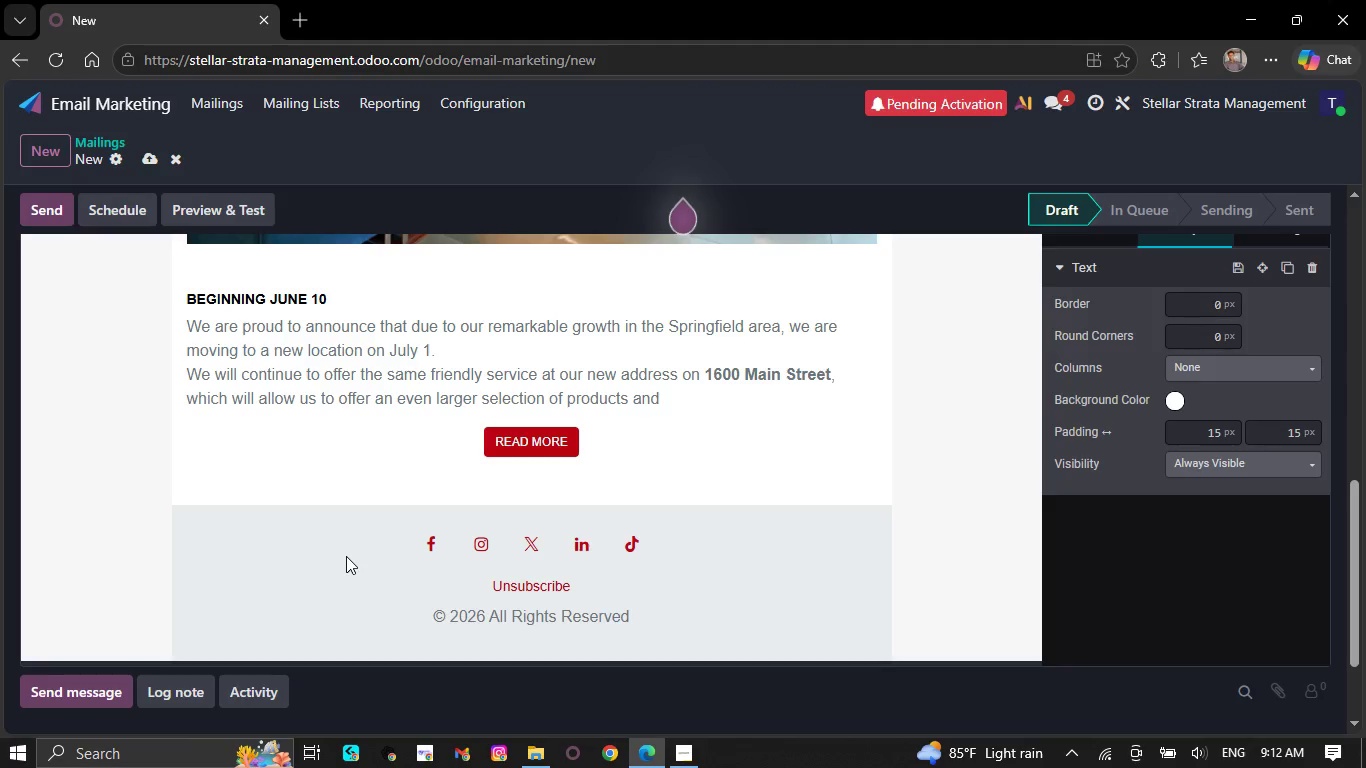 
key(Backspace)
 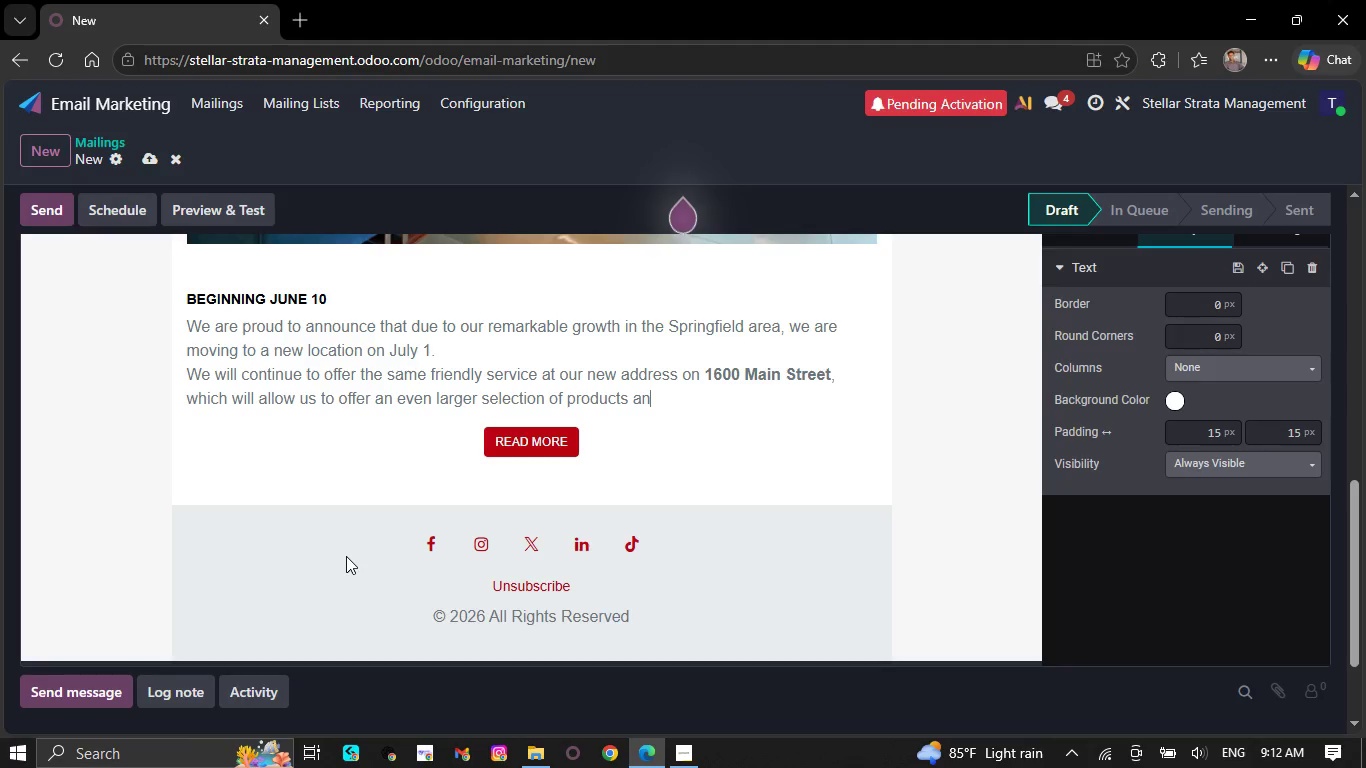 
key(Backspace)
 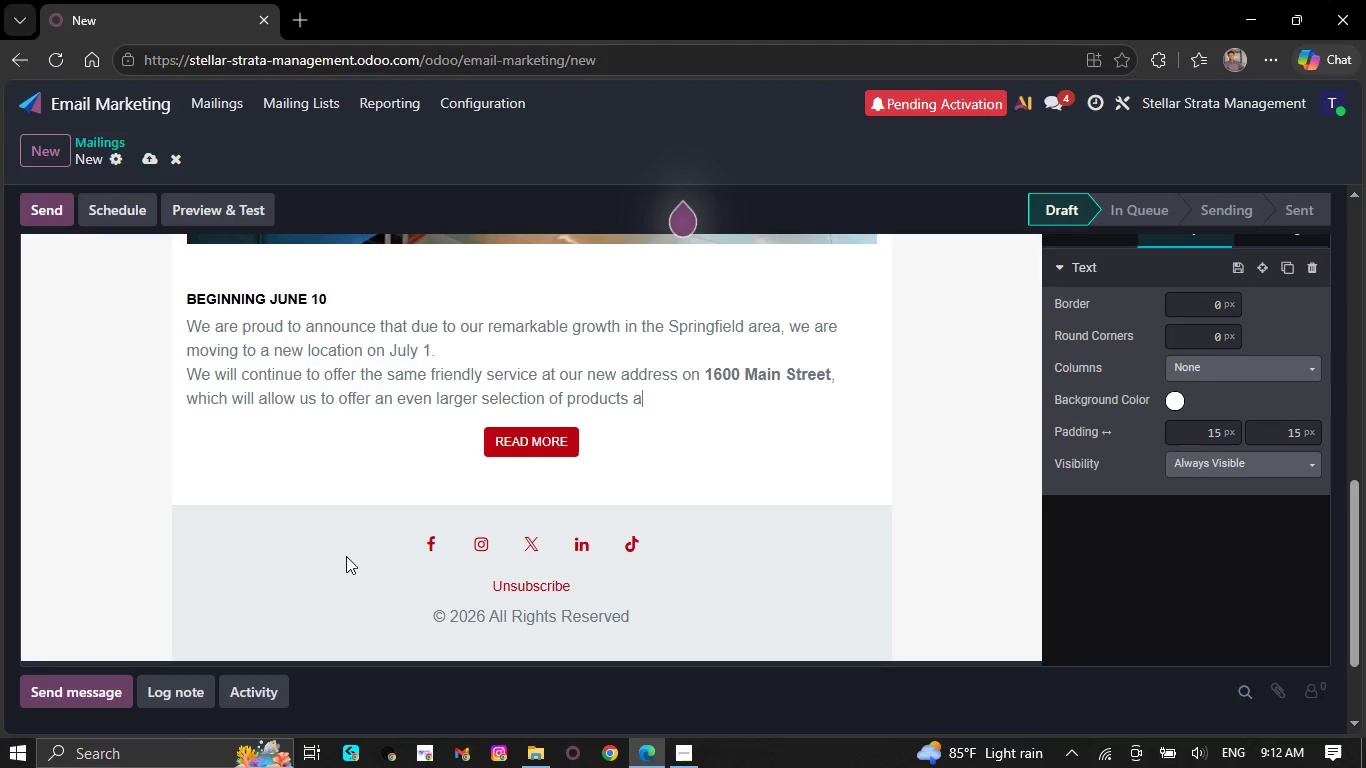 
key(Backspace)
 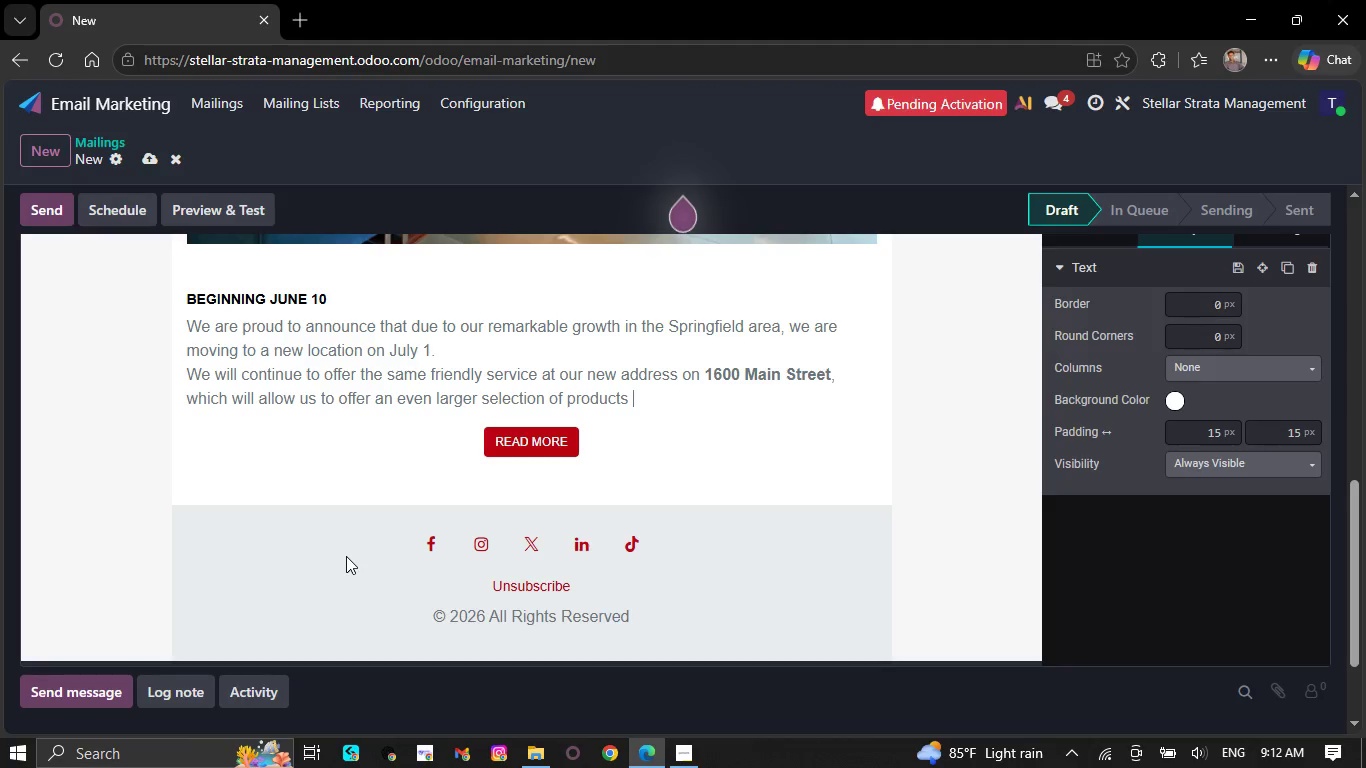 
key(Backspace)
 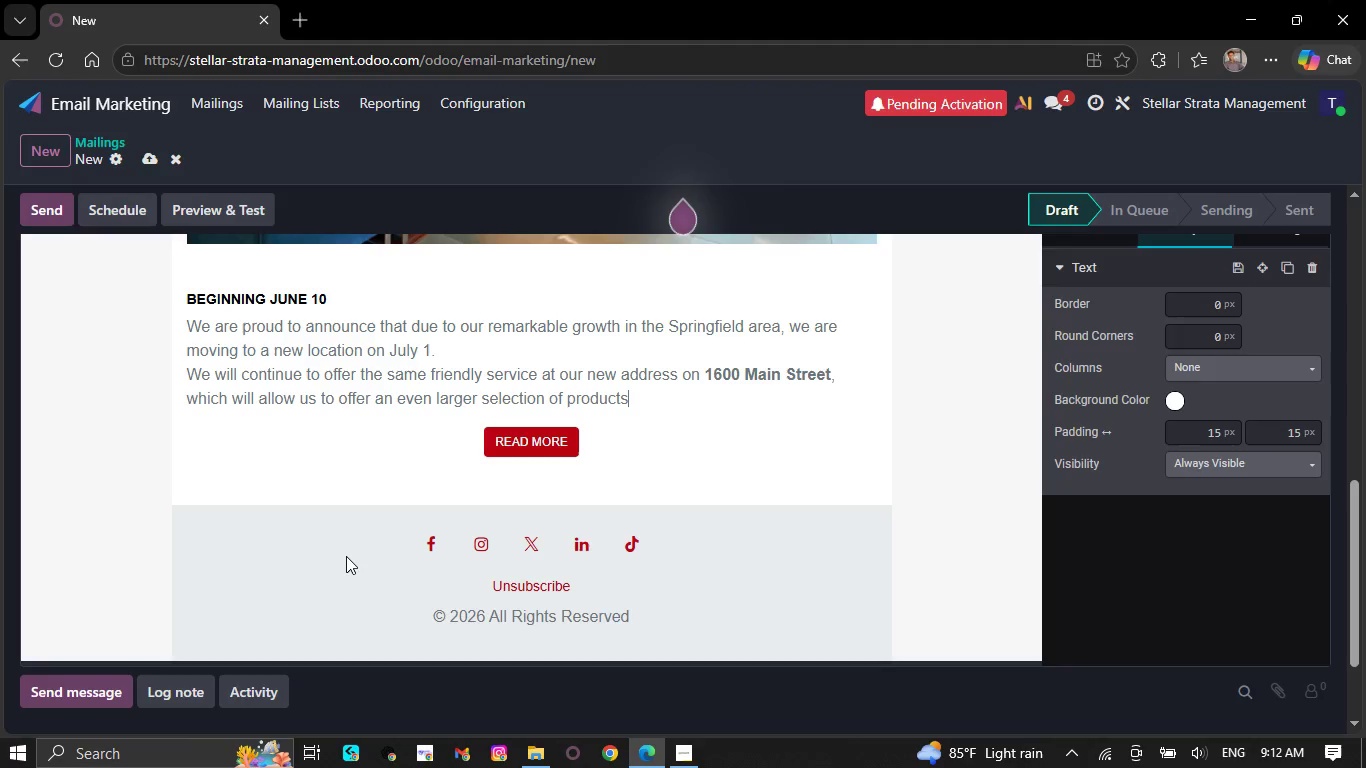 
key(Backspace)
 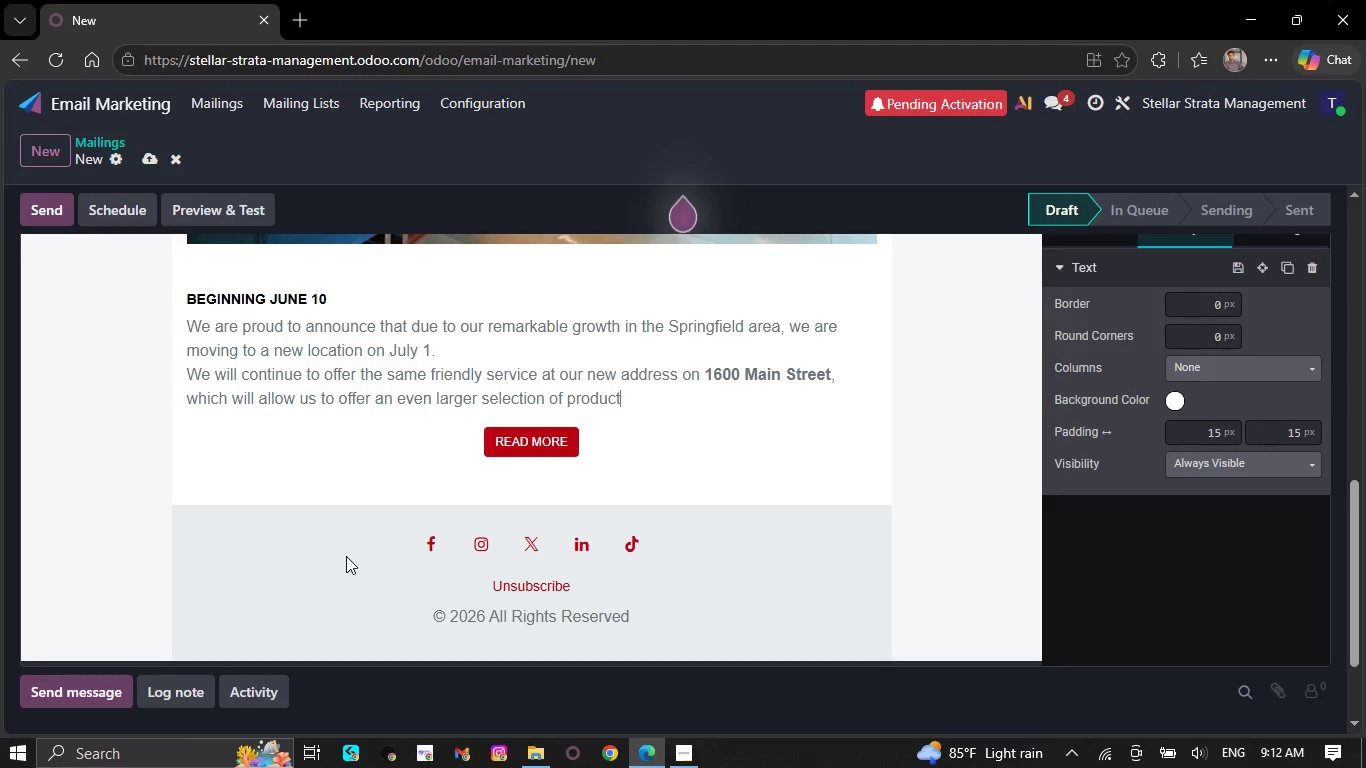 
key(Backspace)
 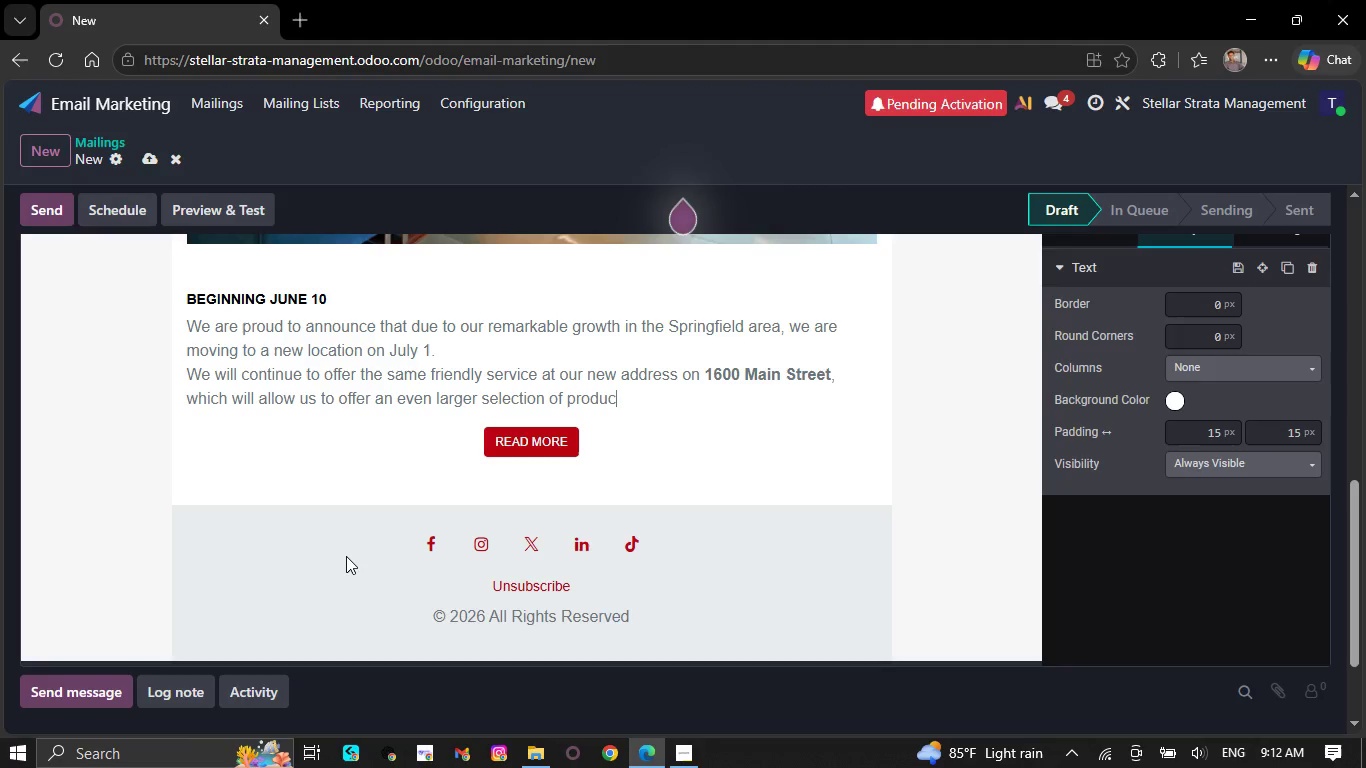 
key(Backspace)
 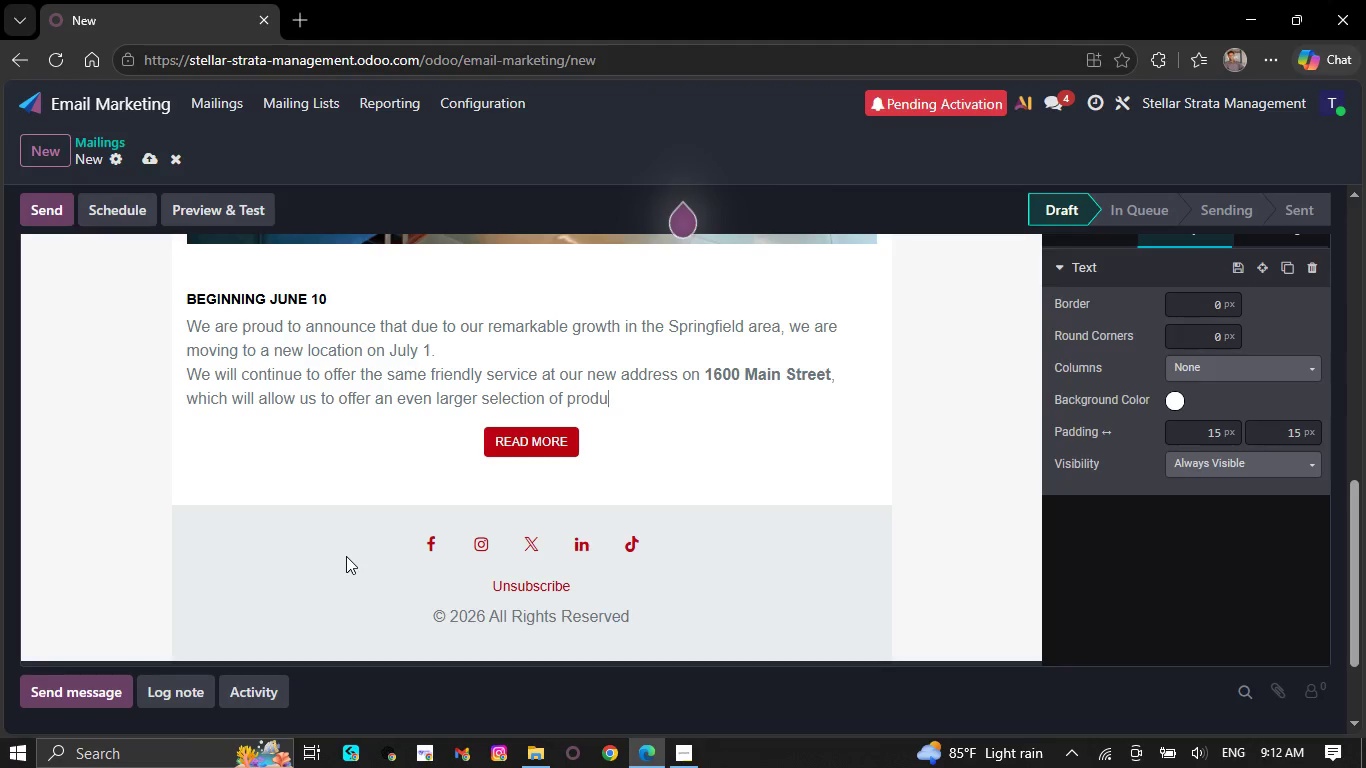 
key(Backspace)
 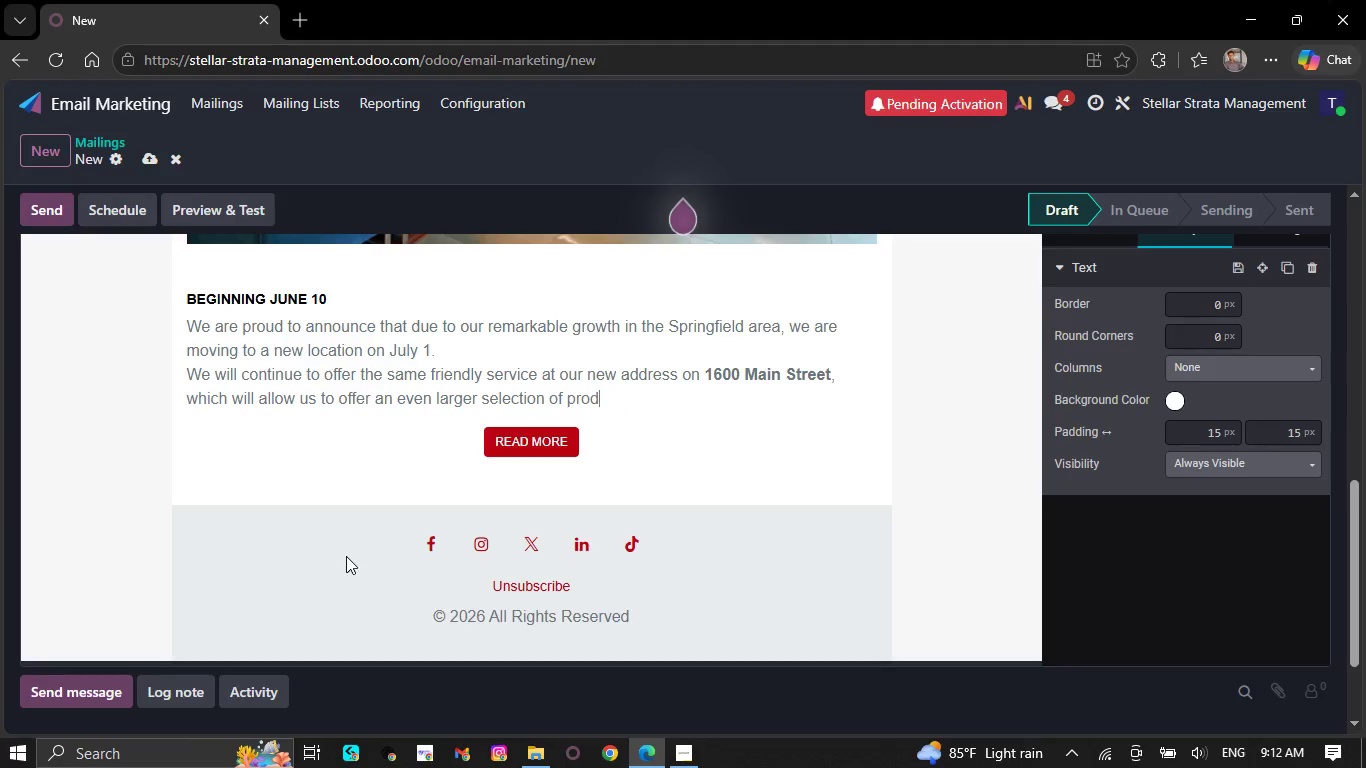 
key(Backspace)
 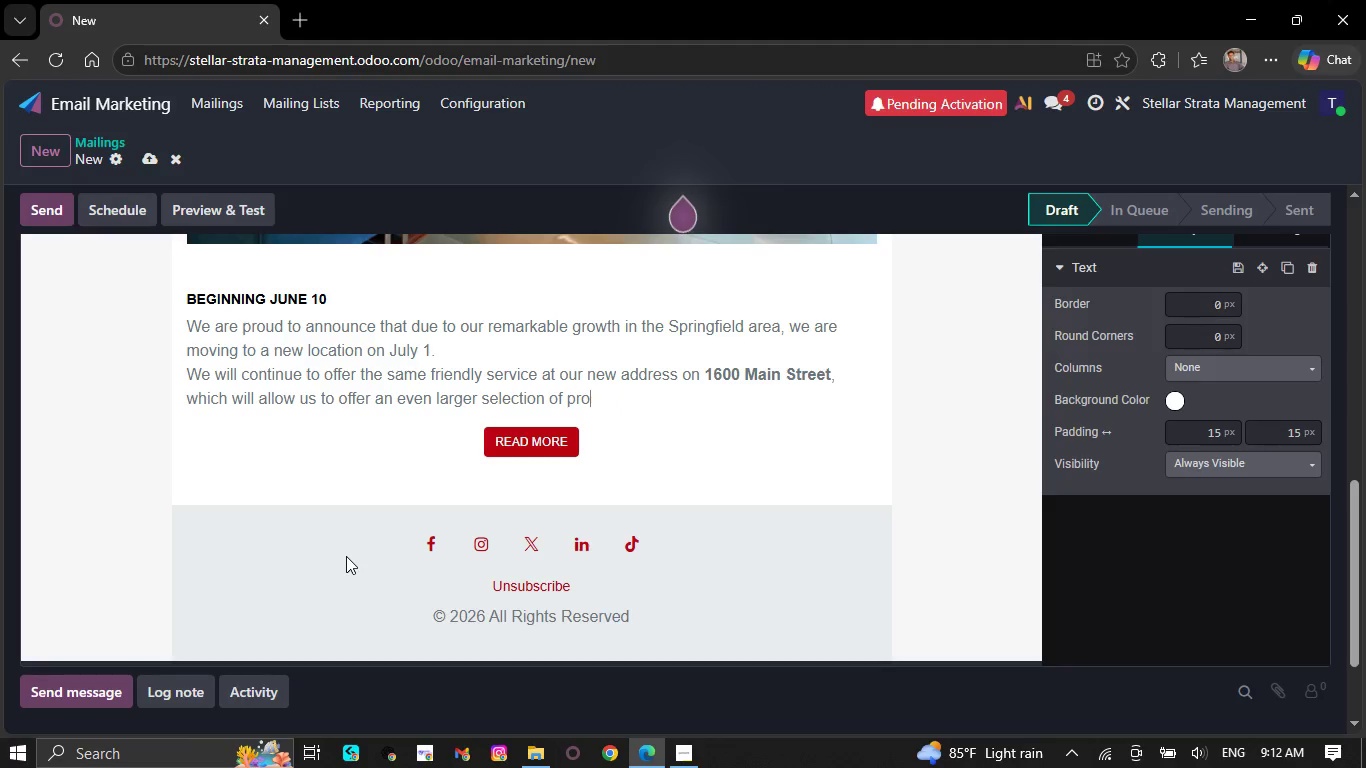 
key(Backspace)
 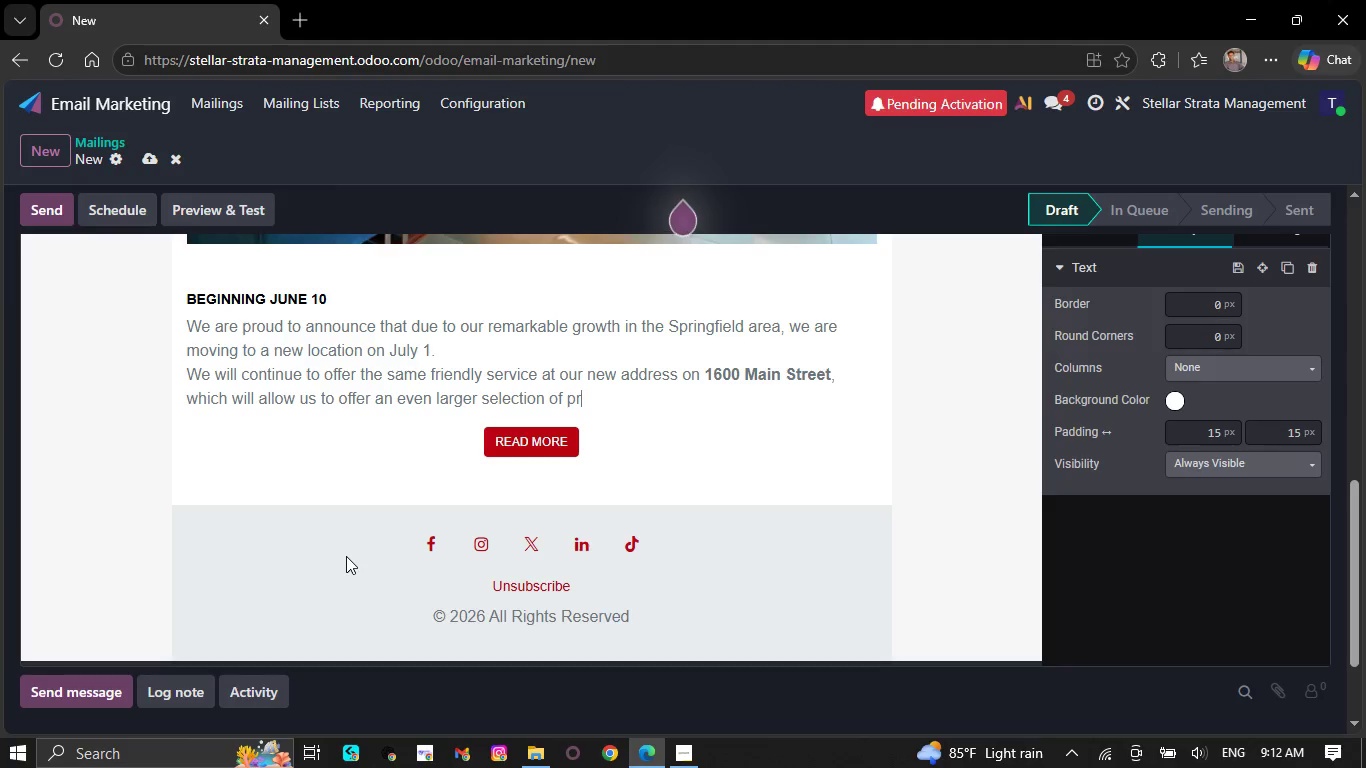 
key(Backspace)
 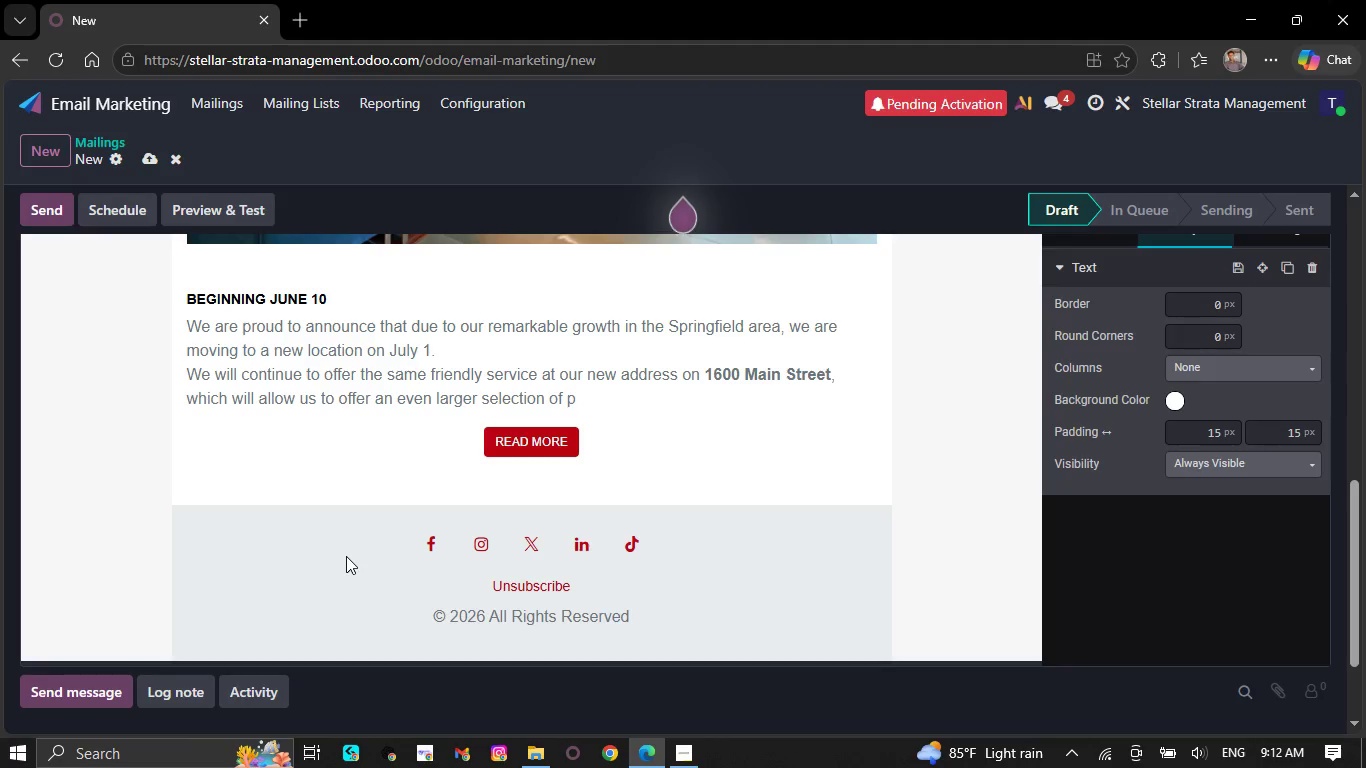 
key(Backspace)
 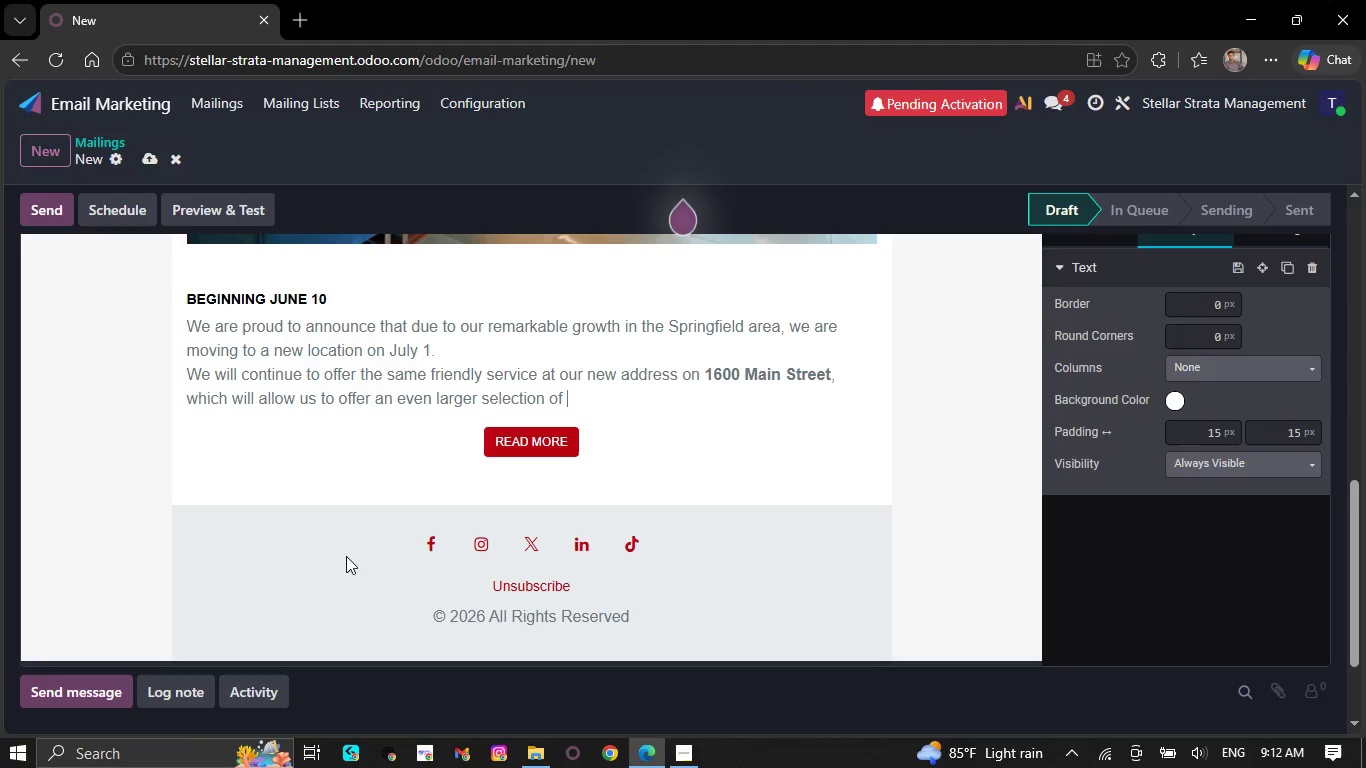 
key(Backspace)
 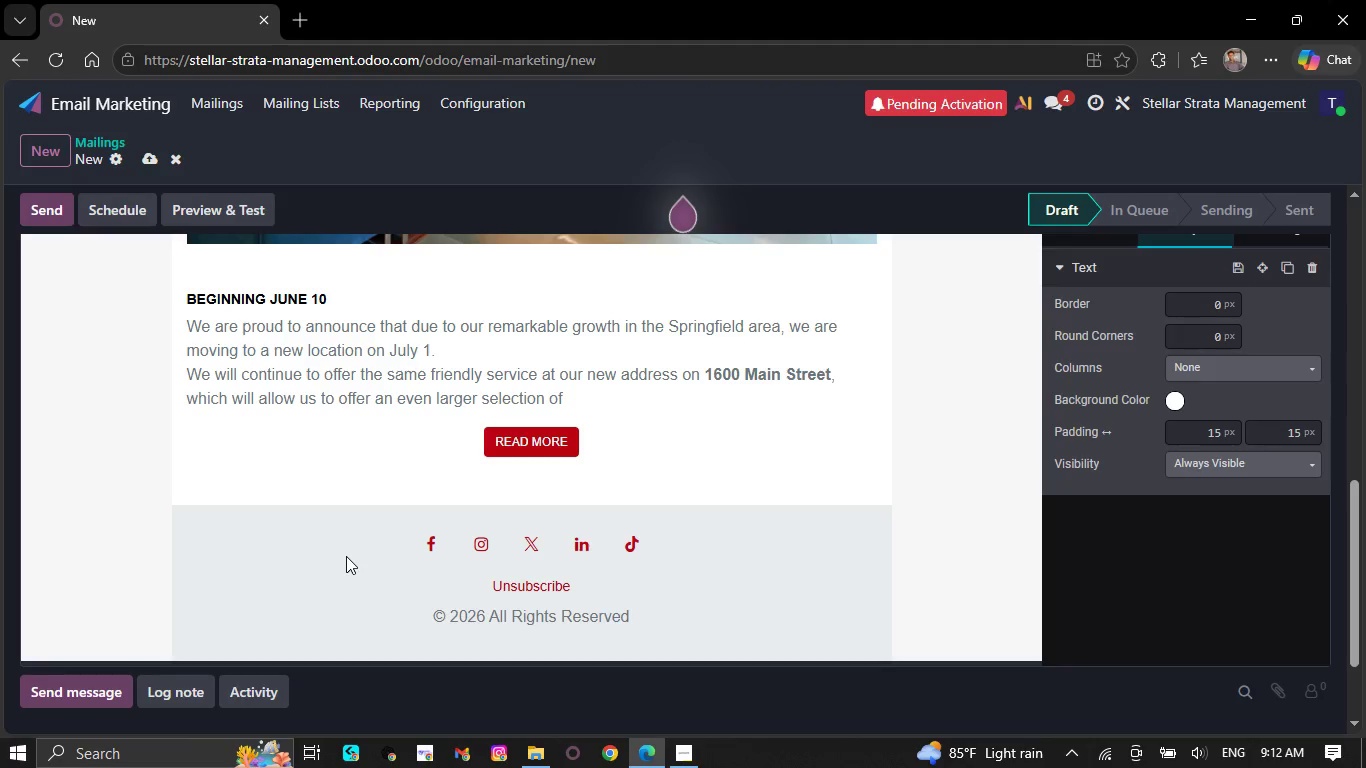 
key(Backspace)
 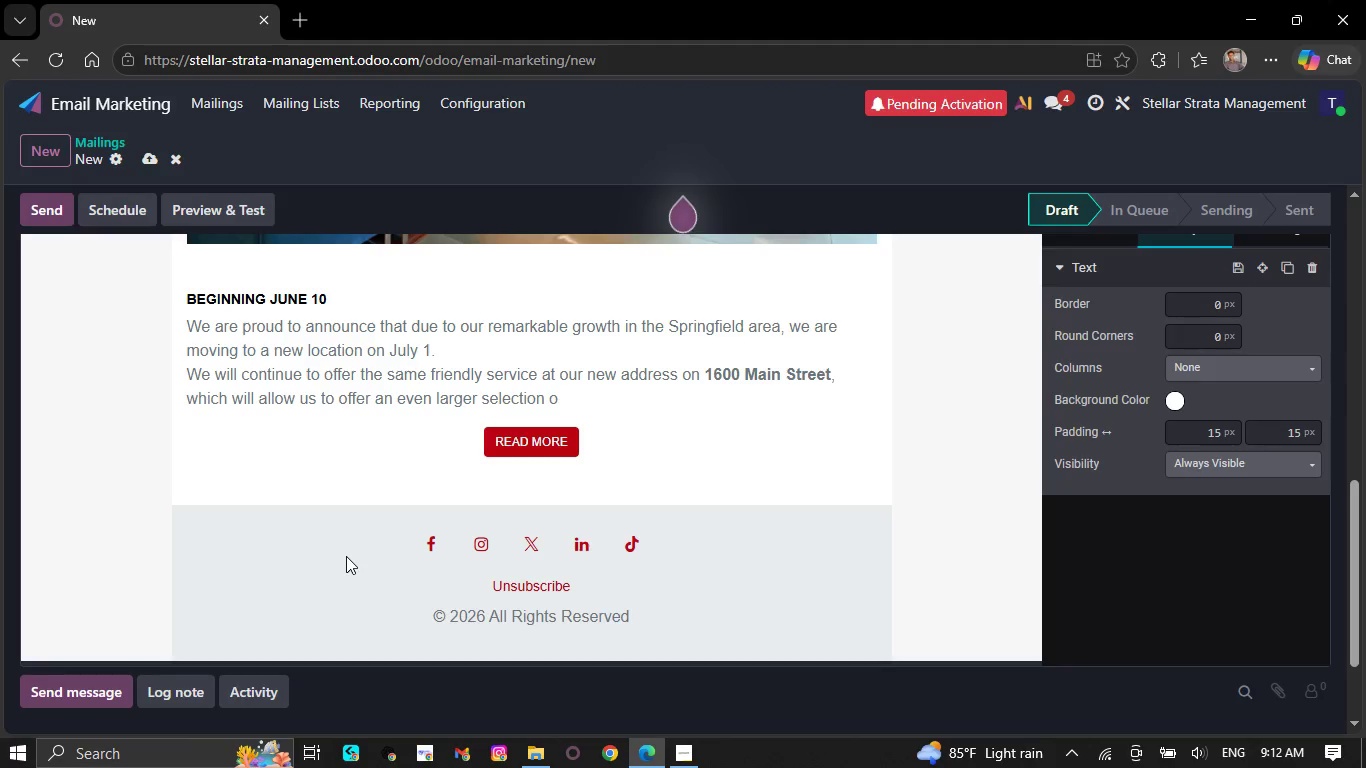 
key(Backspace)
 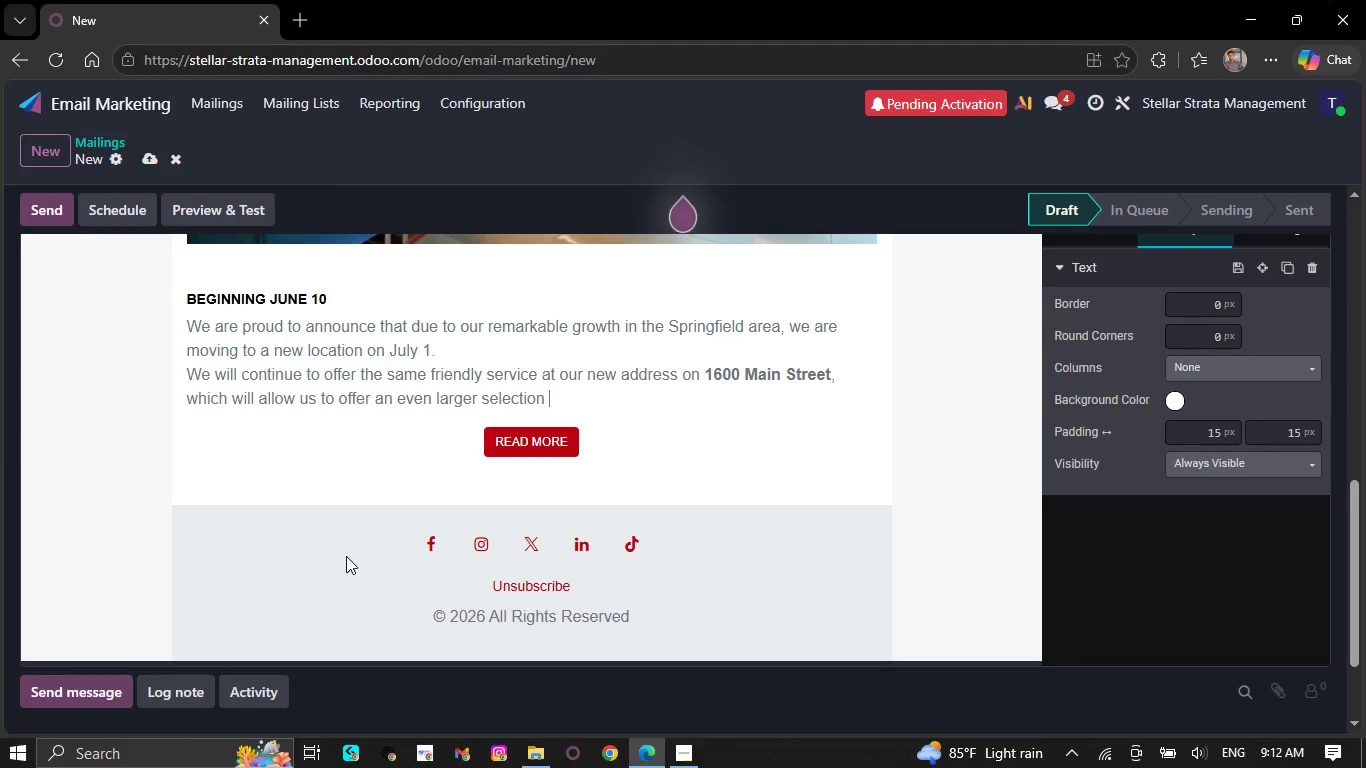 
wait(7.64)
 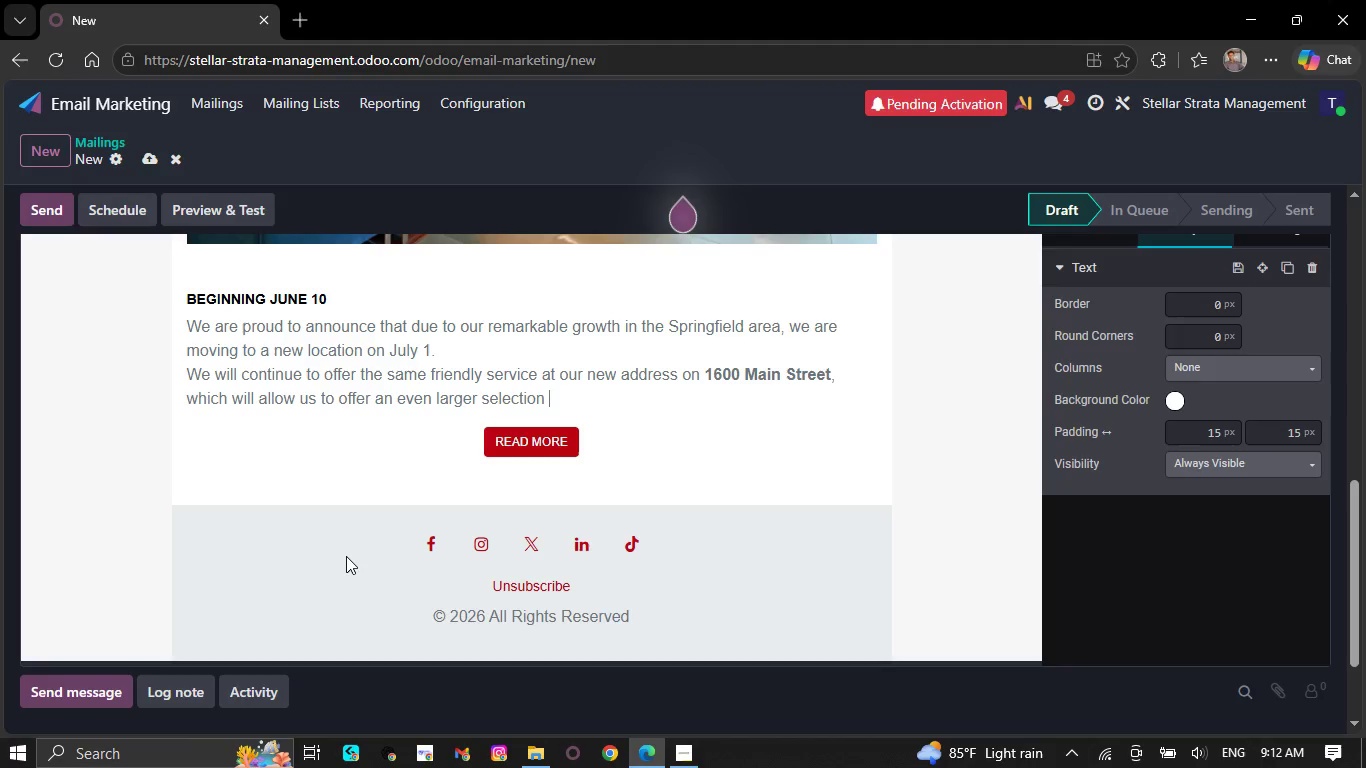 
key(Backspace)
 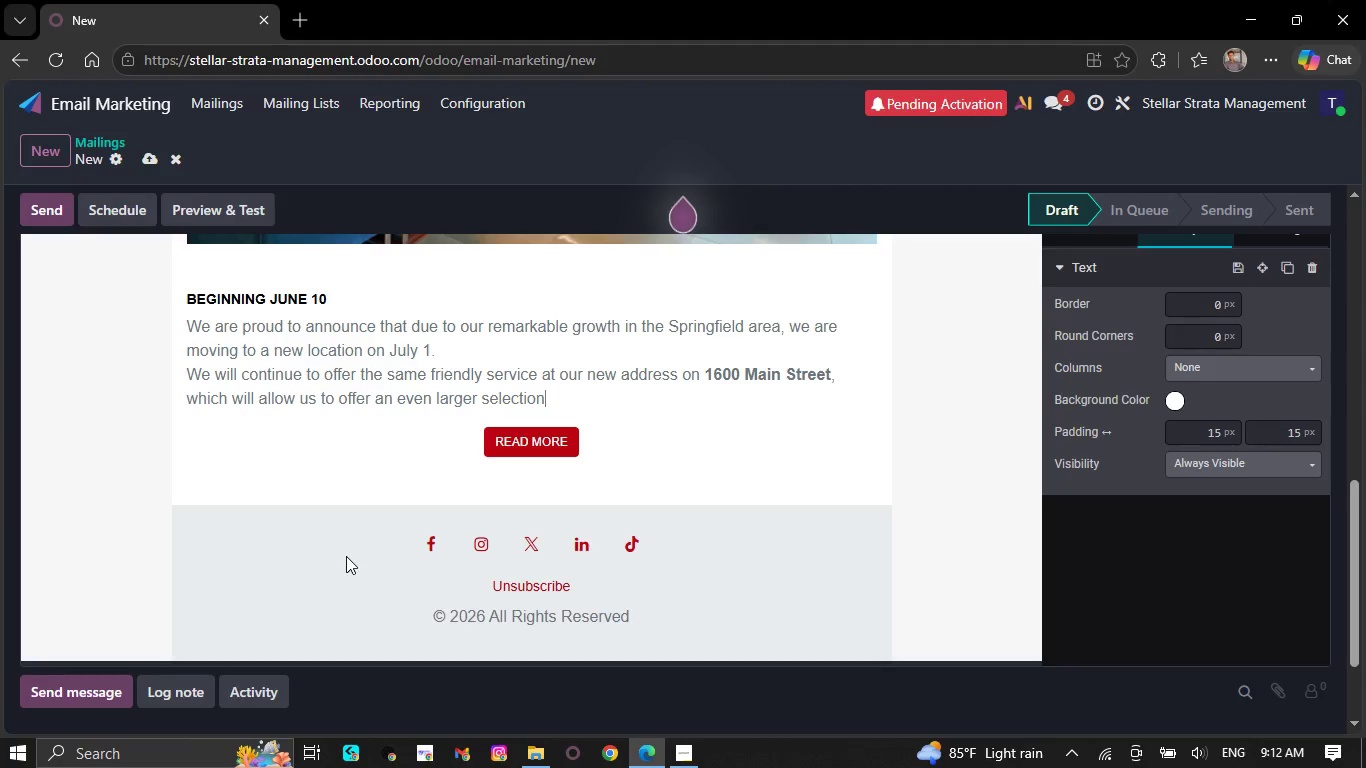 
key(Backspace)
 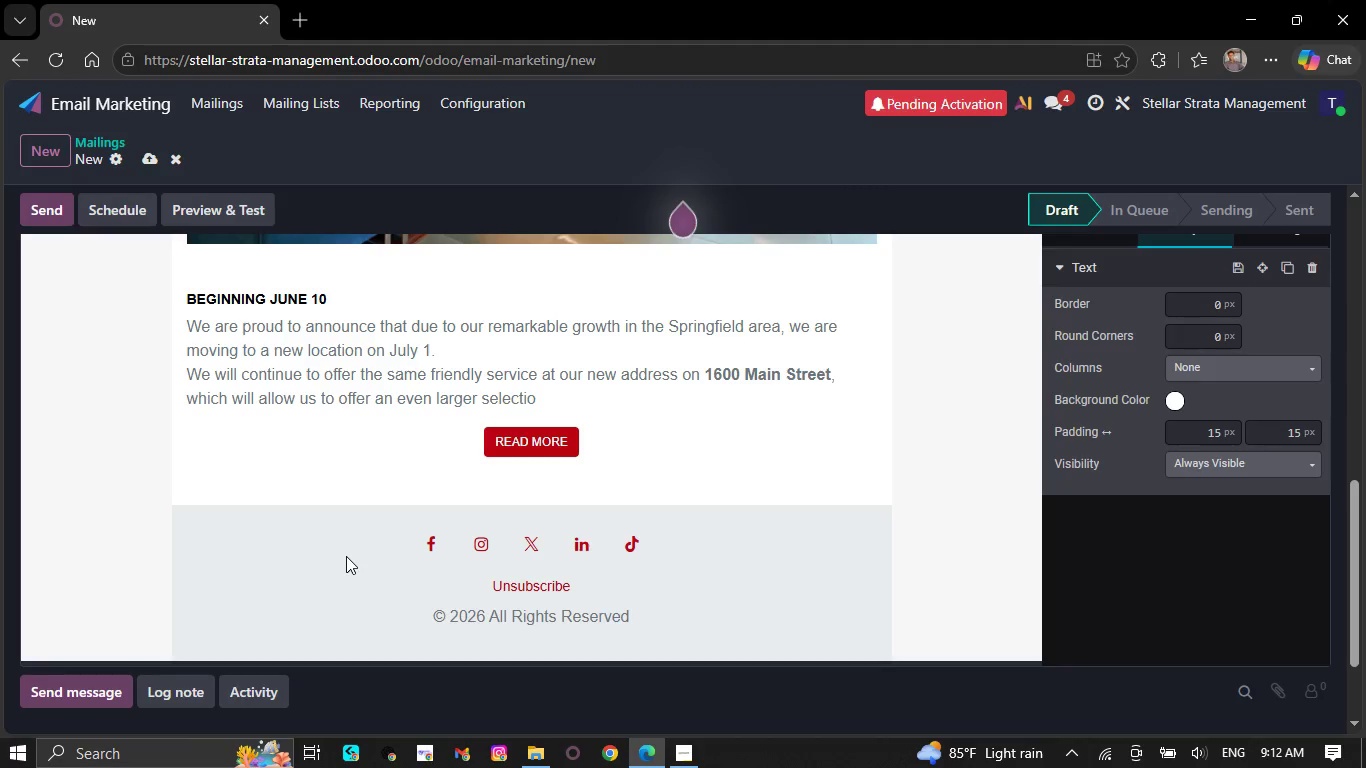 
key(Backspace)
 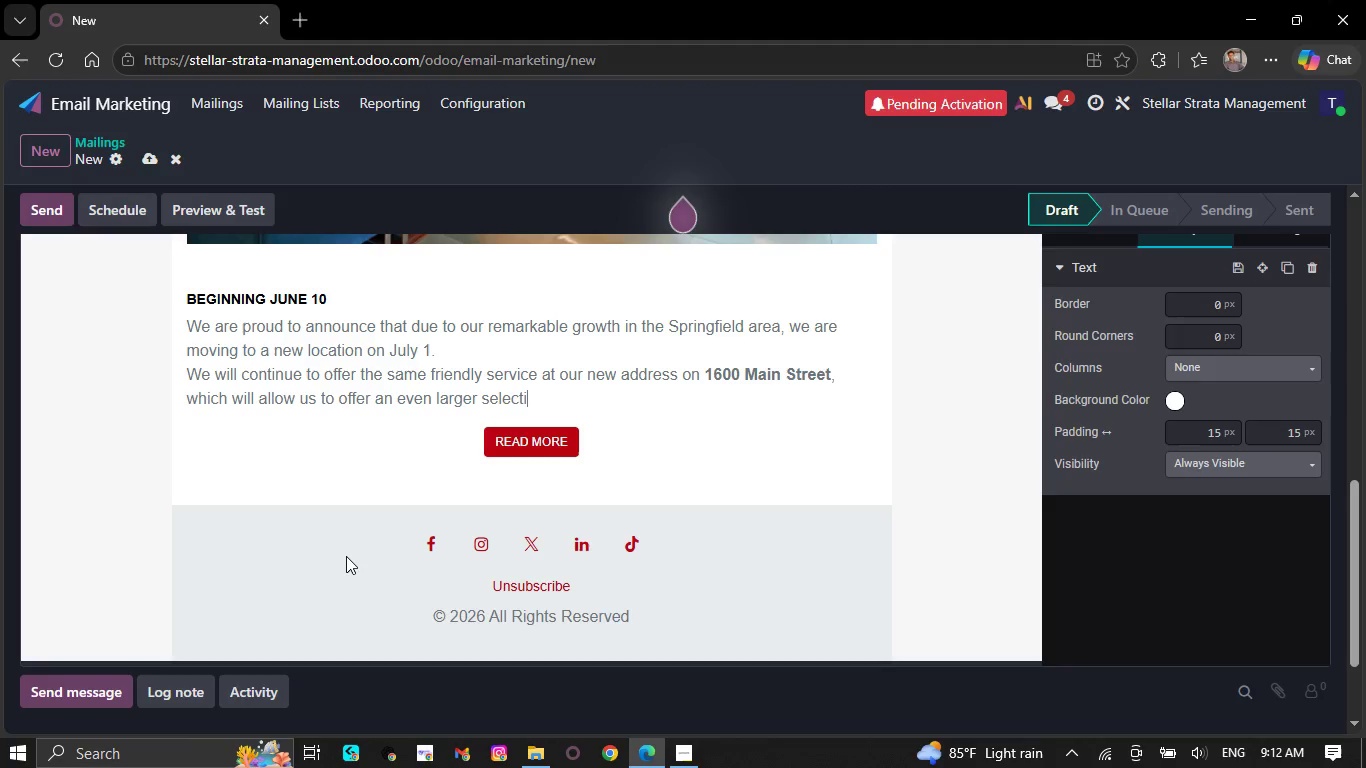 
key(Backspace)
 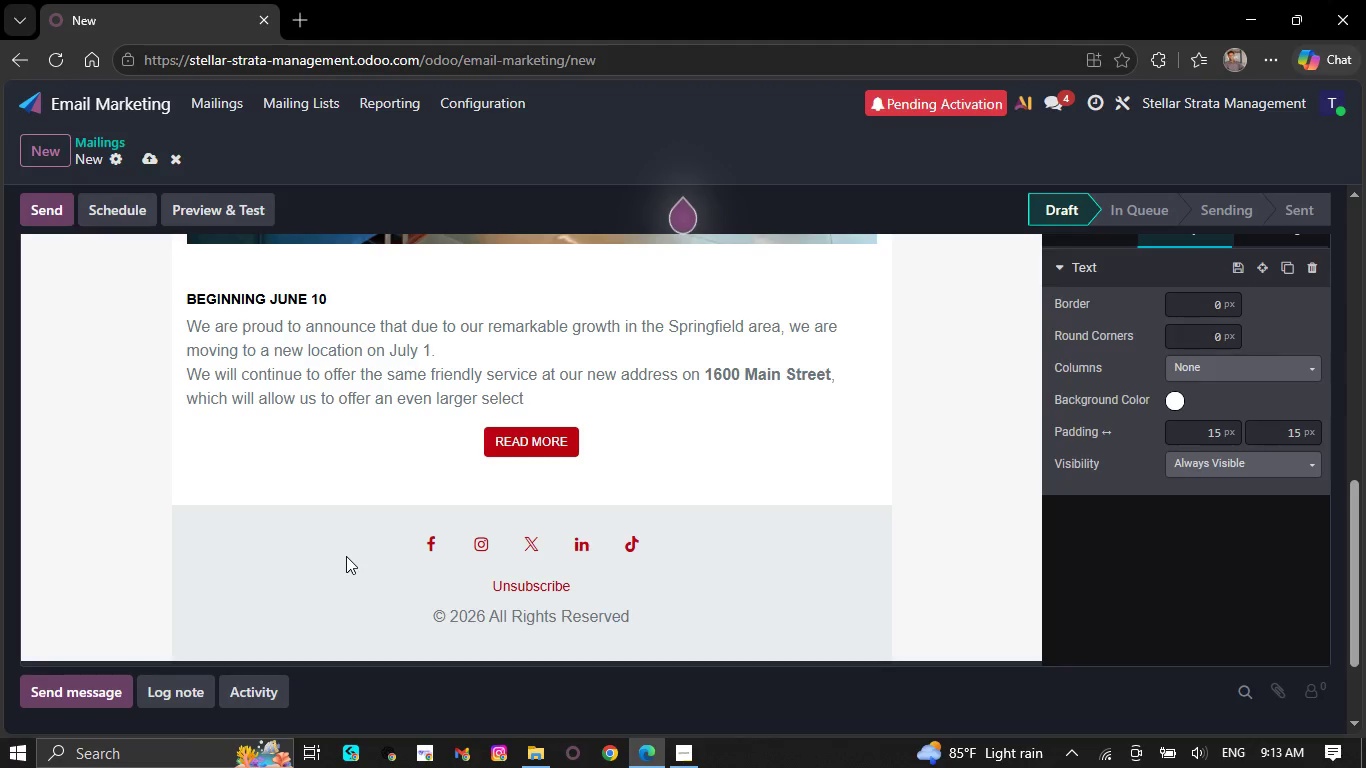 
key(Backspace)
 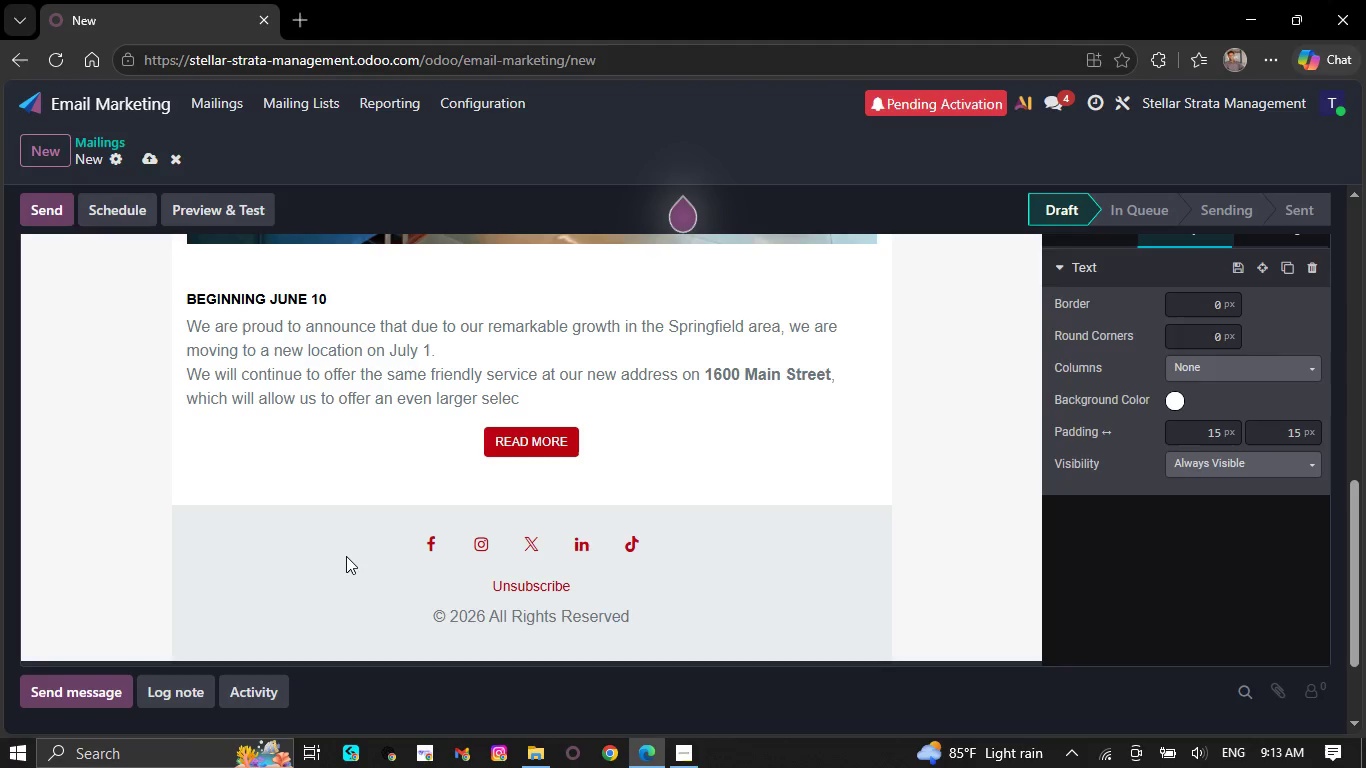 
key(Backspace)
 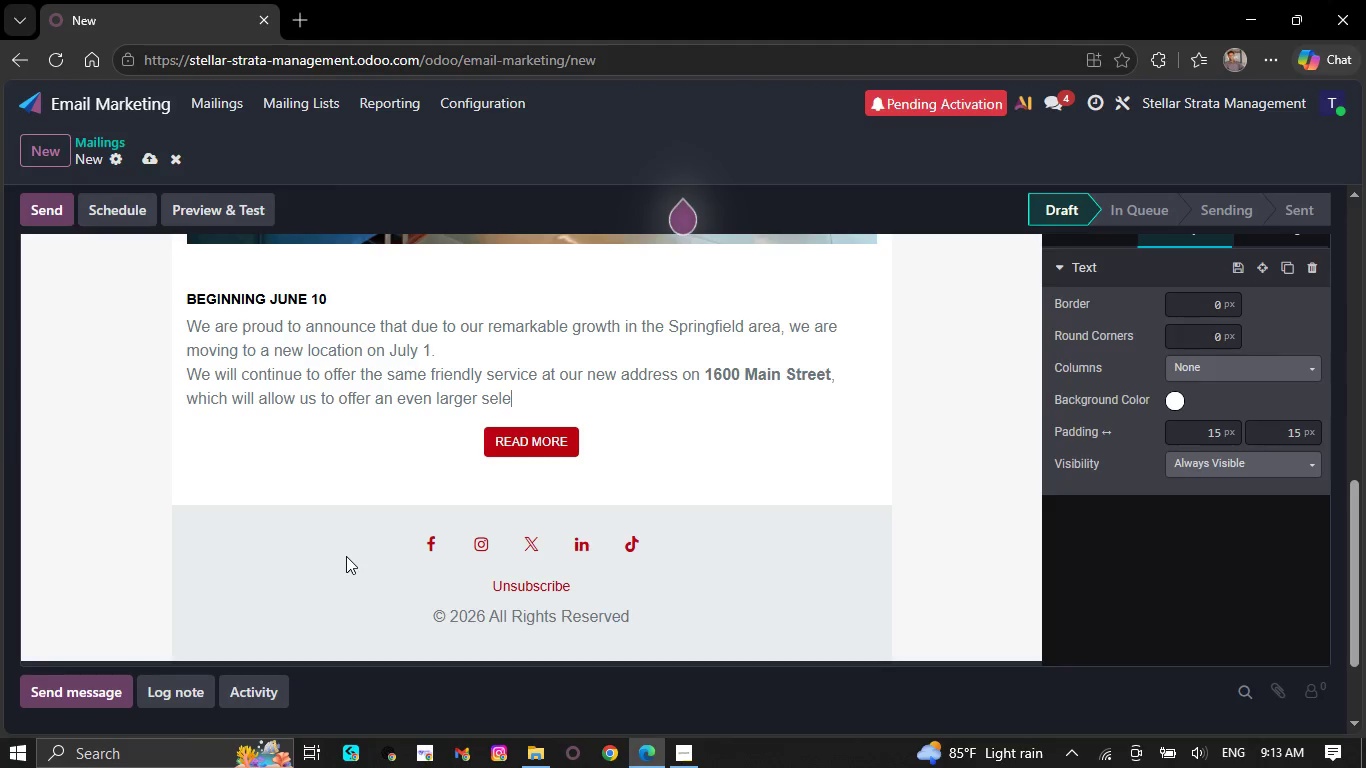 
key(Backspace)
 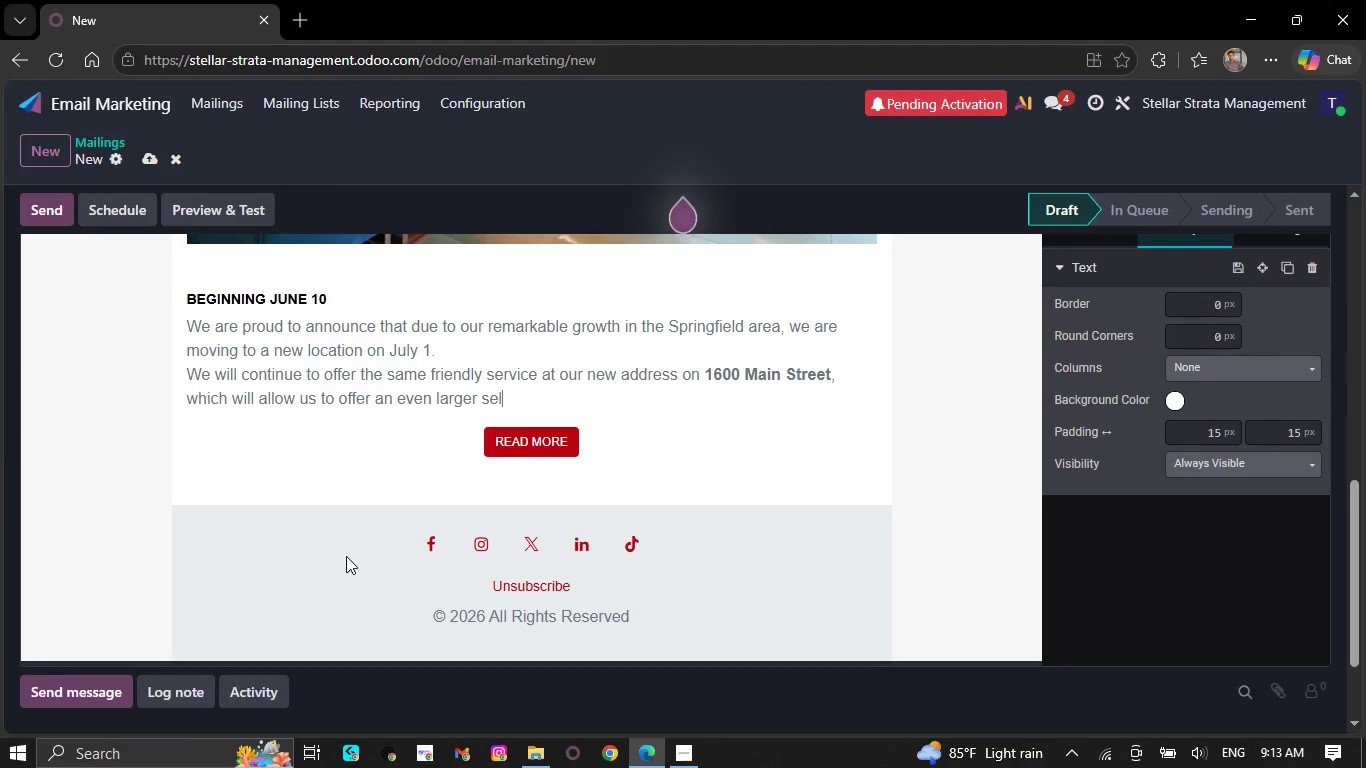 
key(Backspace)
 